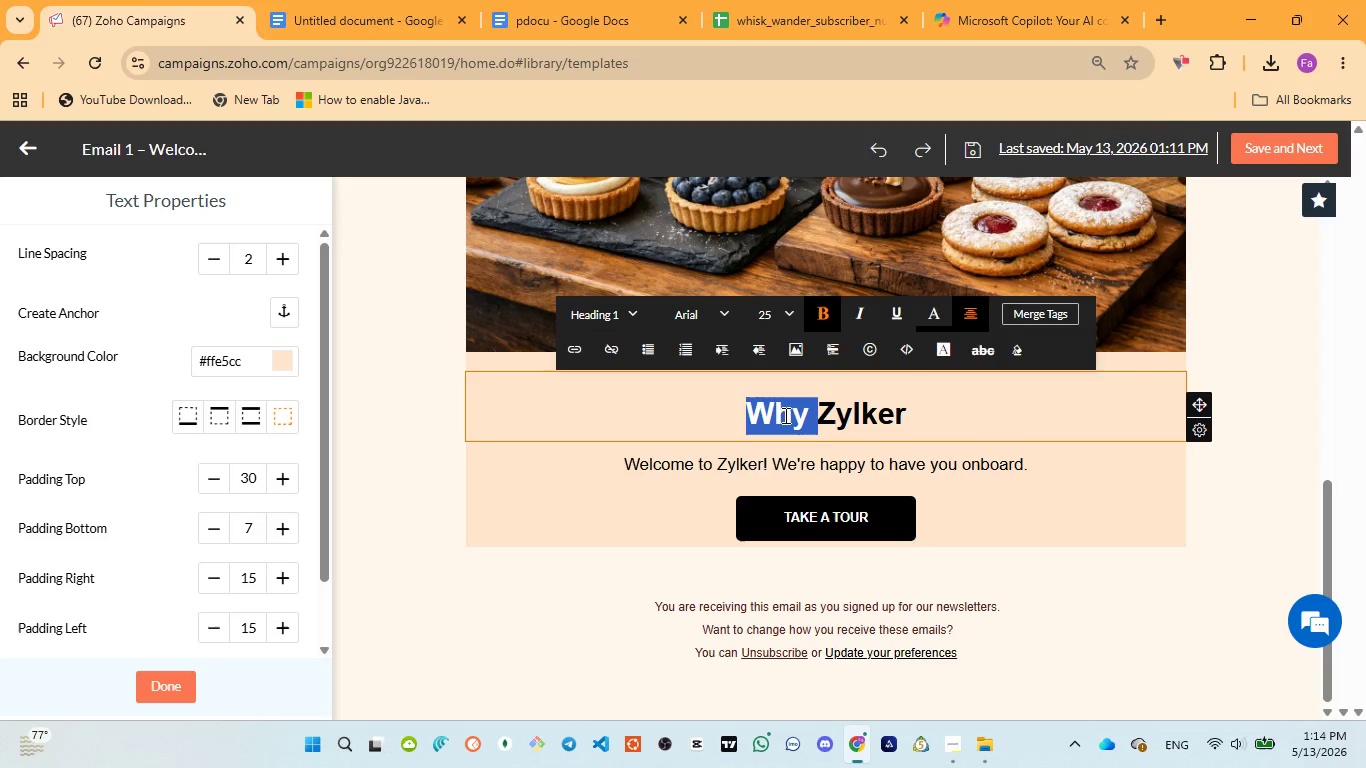 
key(Control+A)
 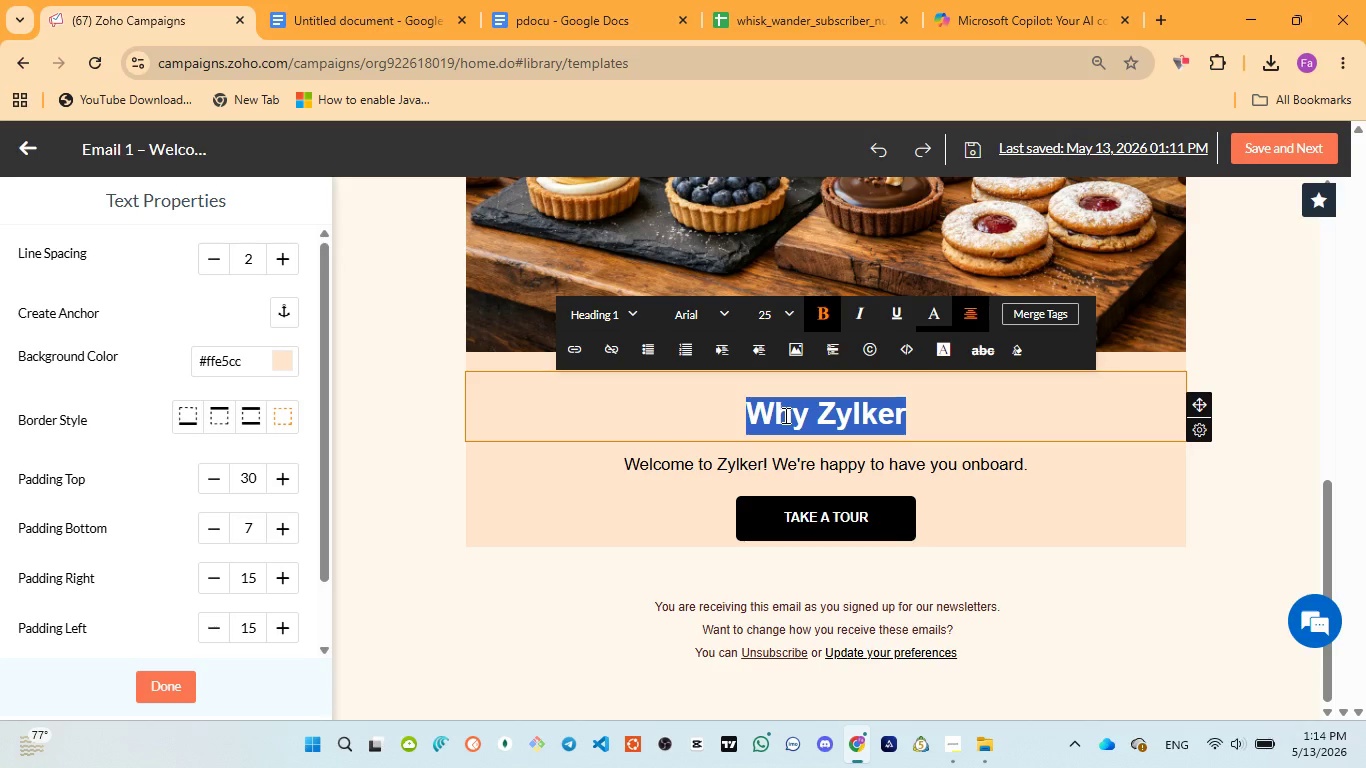 
type(Welcome to )
 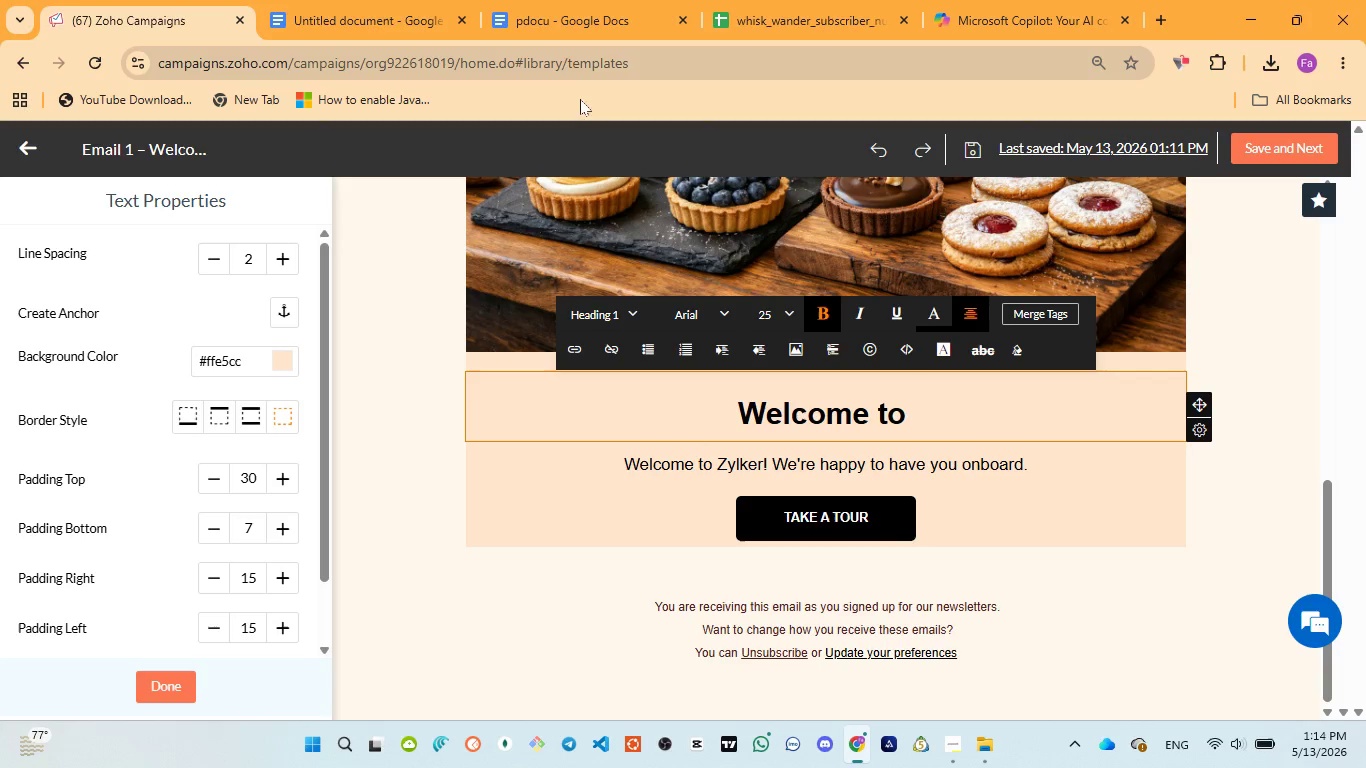 
left_click([548, 2])
 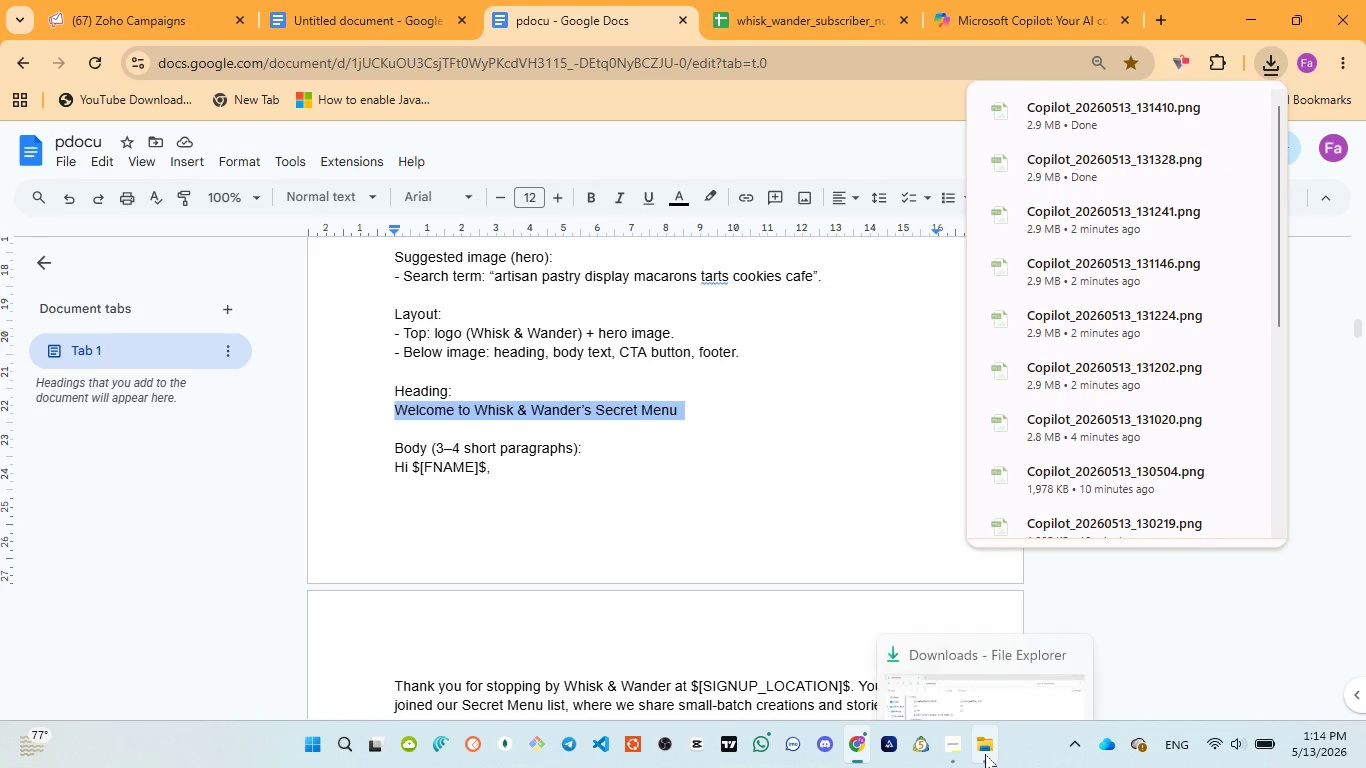 
left_click([956, 625])
 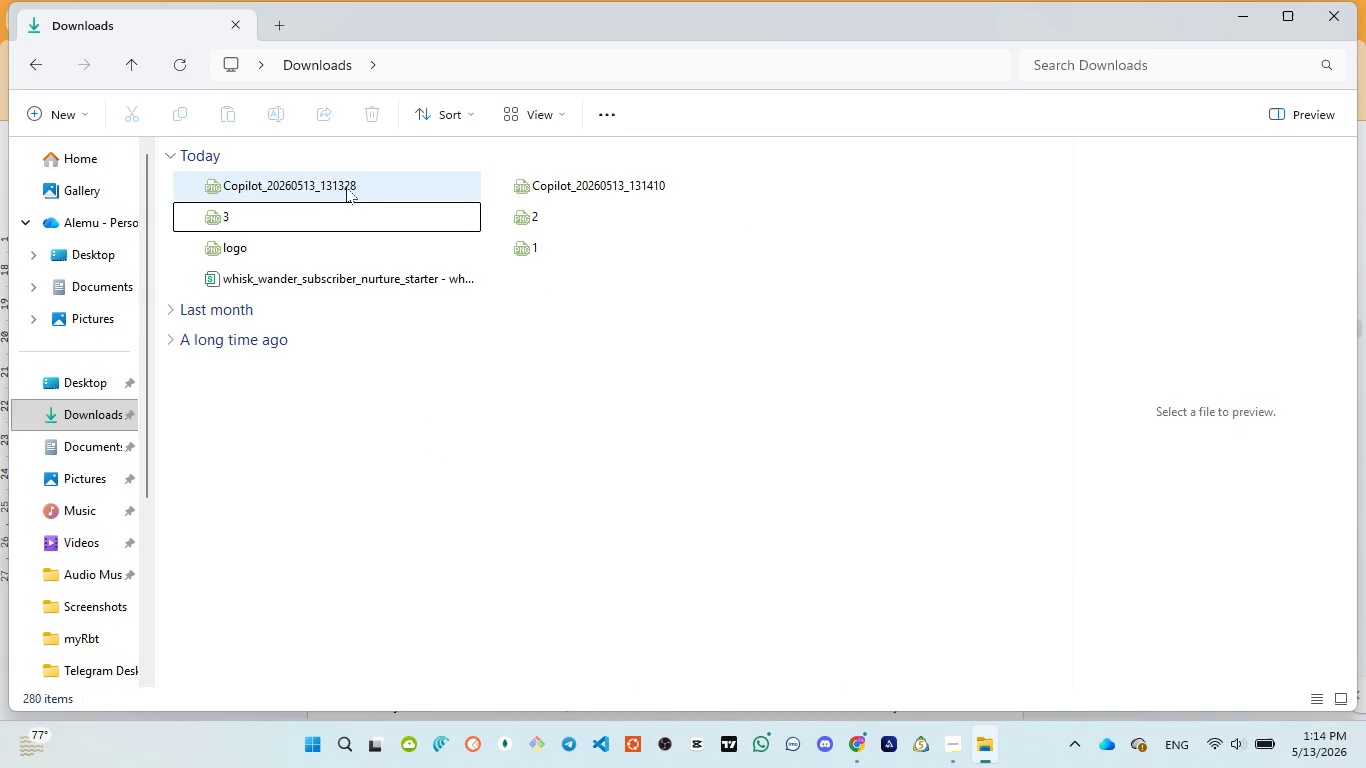 
left_click([337, 184])
 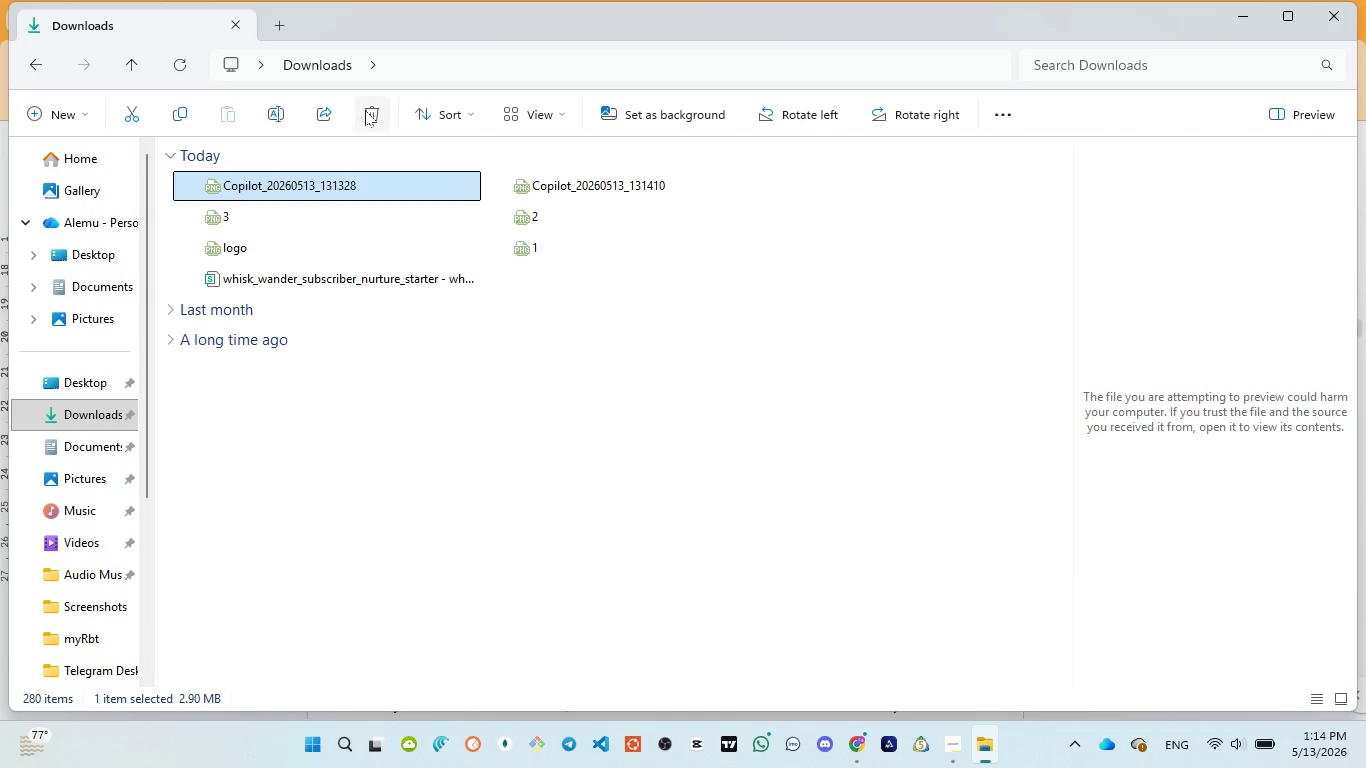 
left_click([365, 109])
 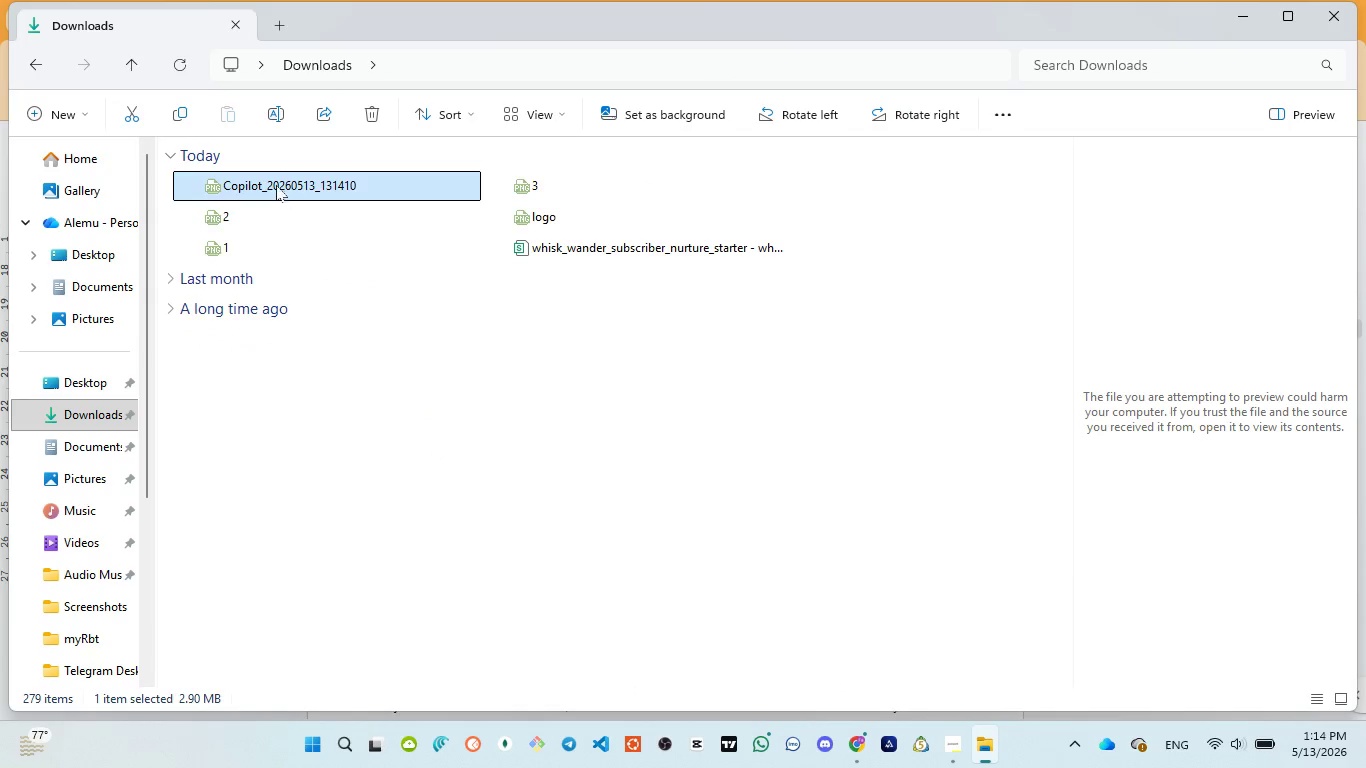 
left_click([269, 181])
 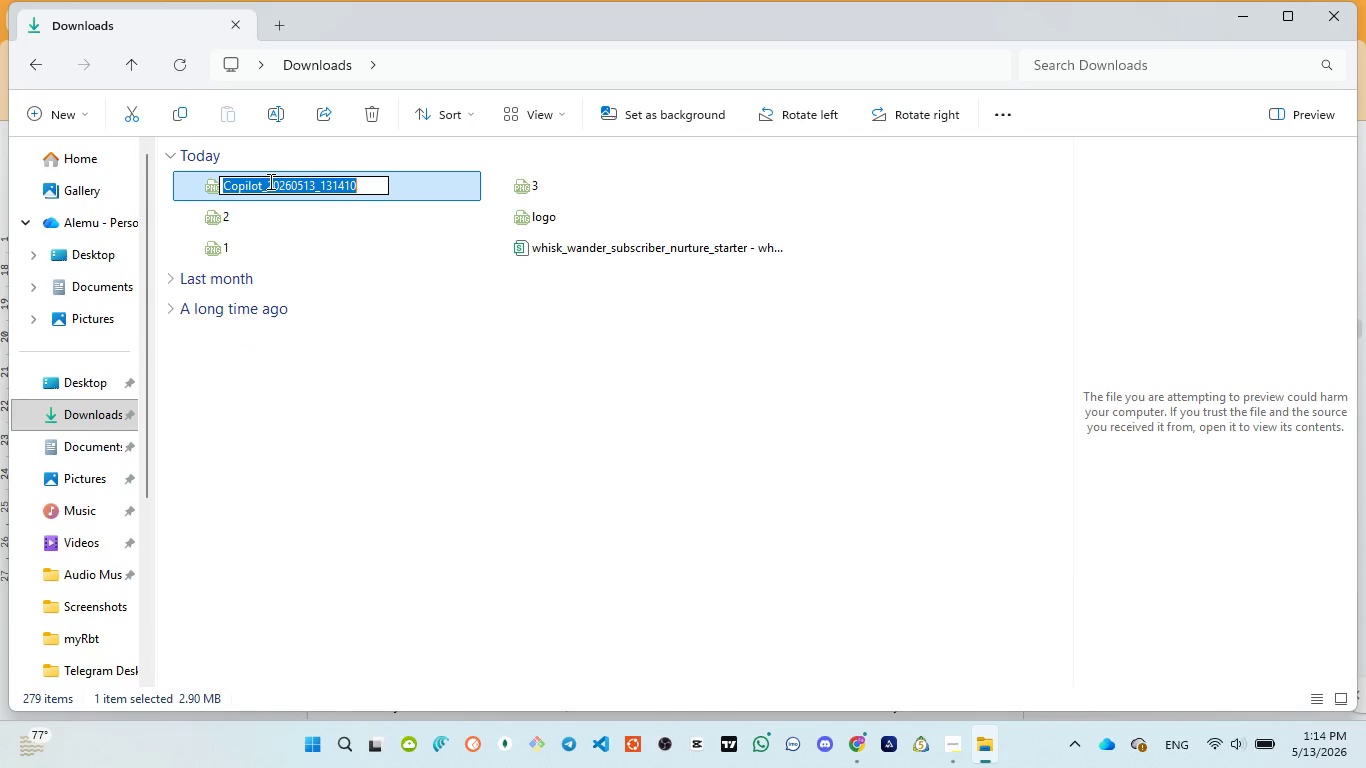 
key(4)
 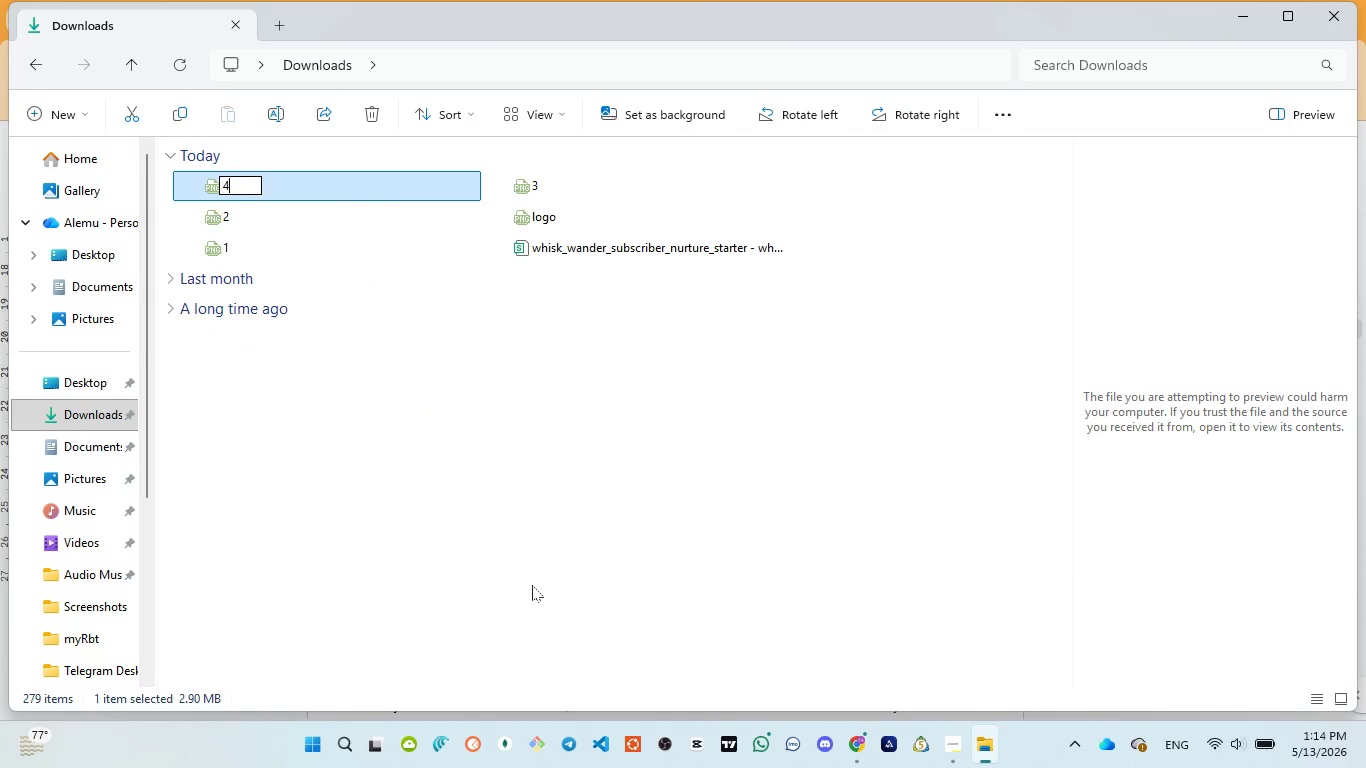 
left_click([534, 584])
 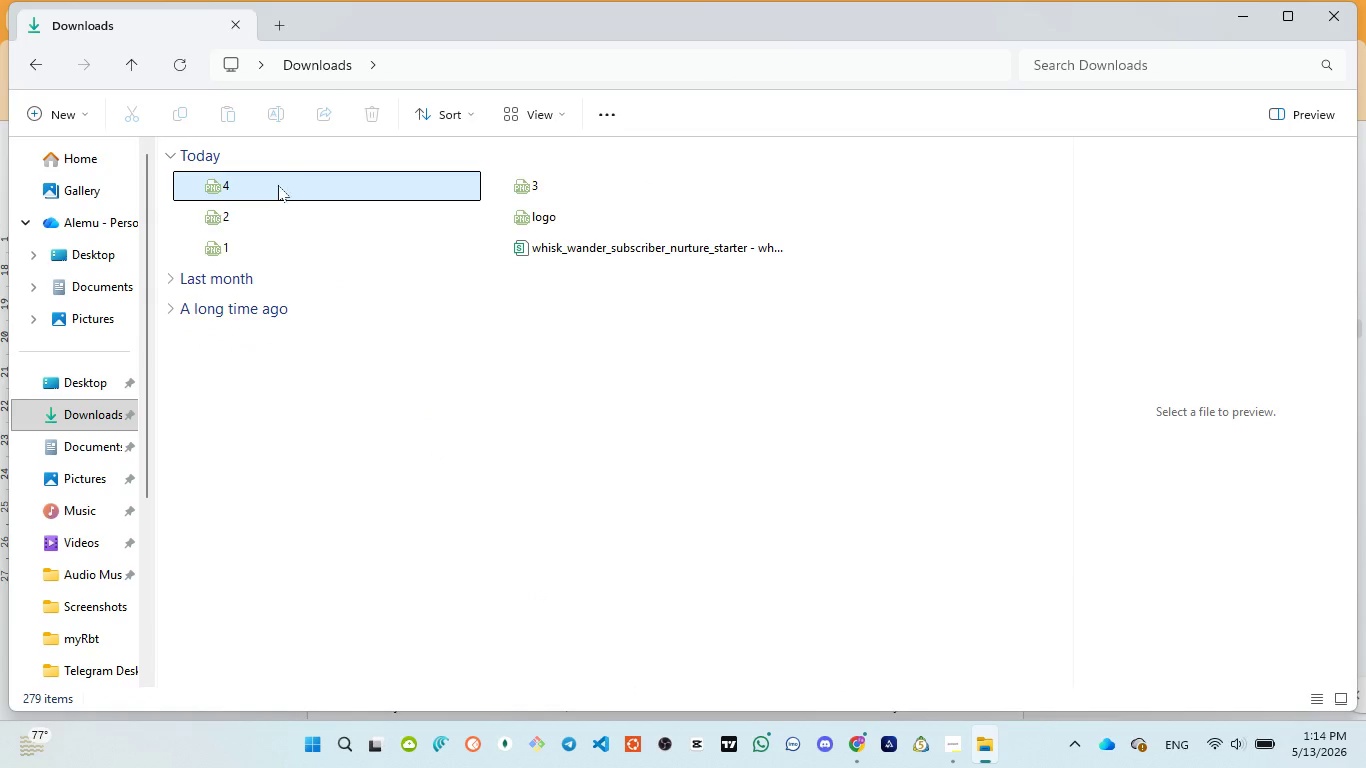 
double_click([276, 184])
 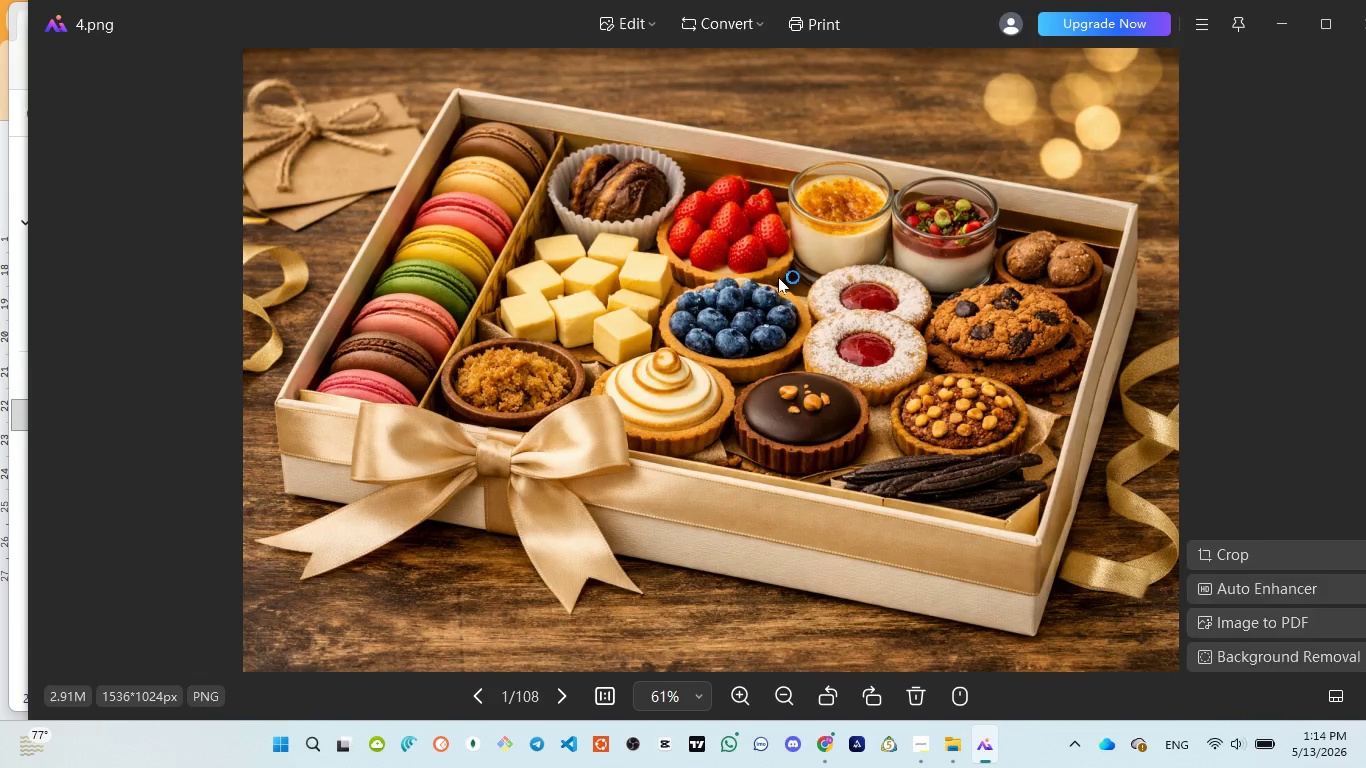 
wait(5.81)
 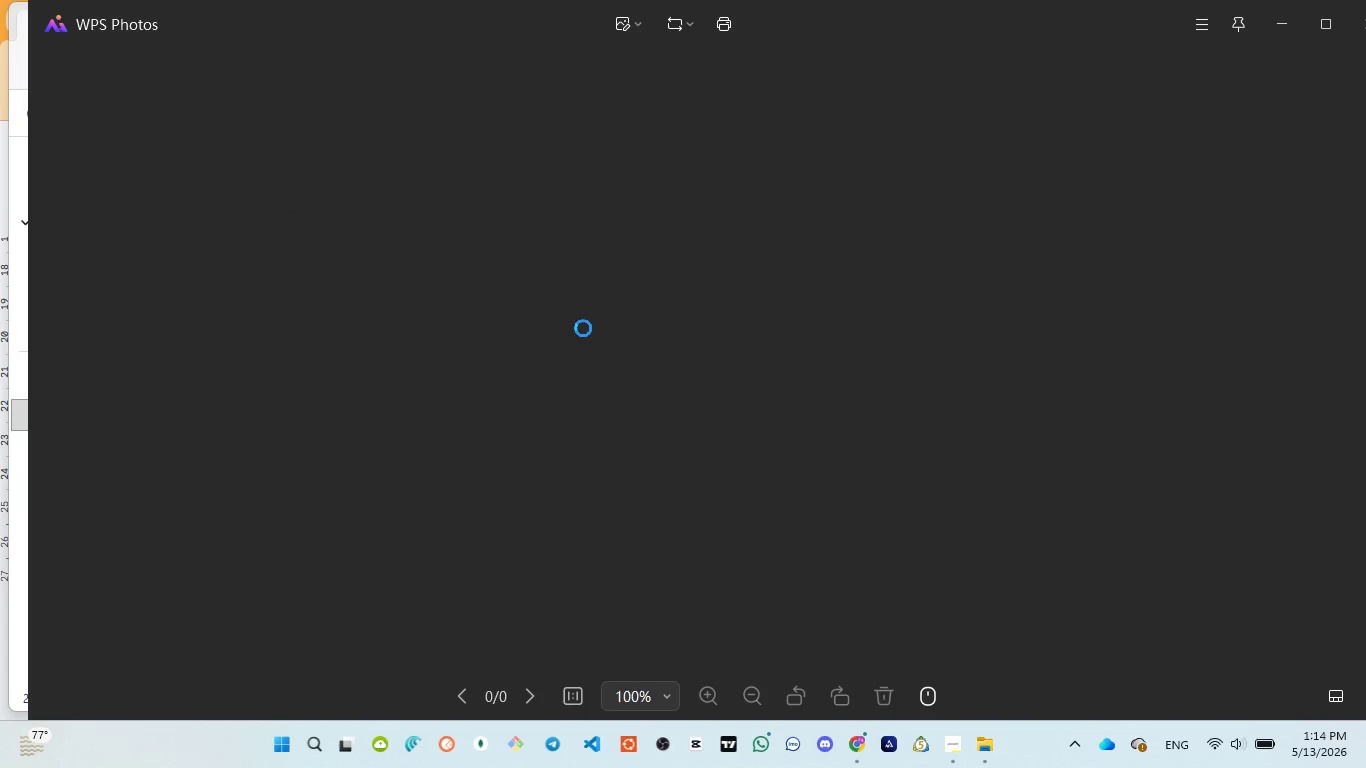 
left_click([1365, 16])
 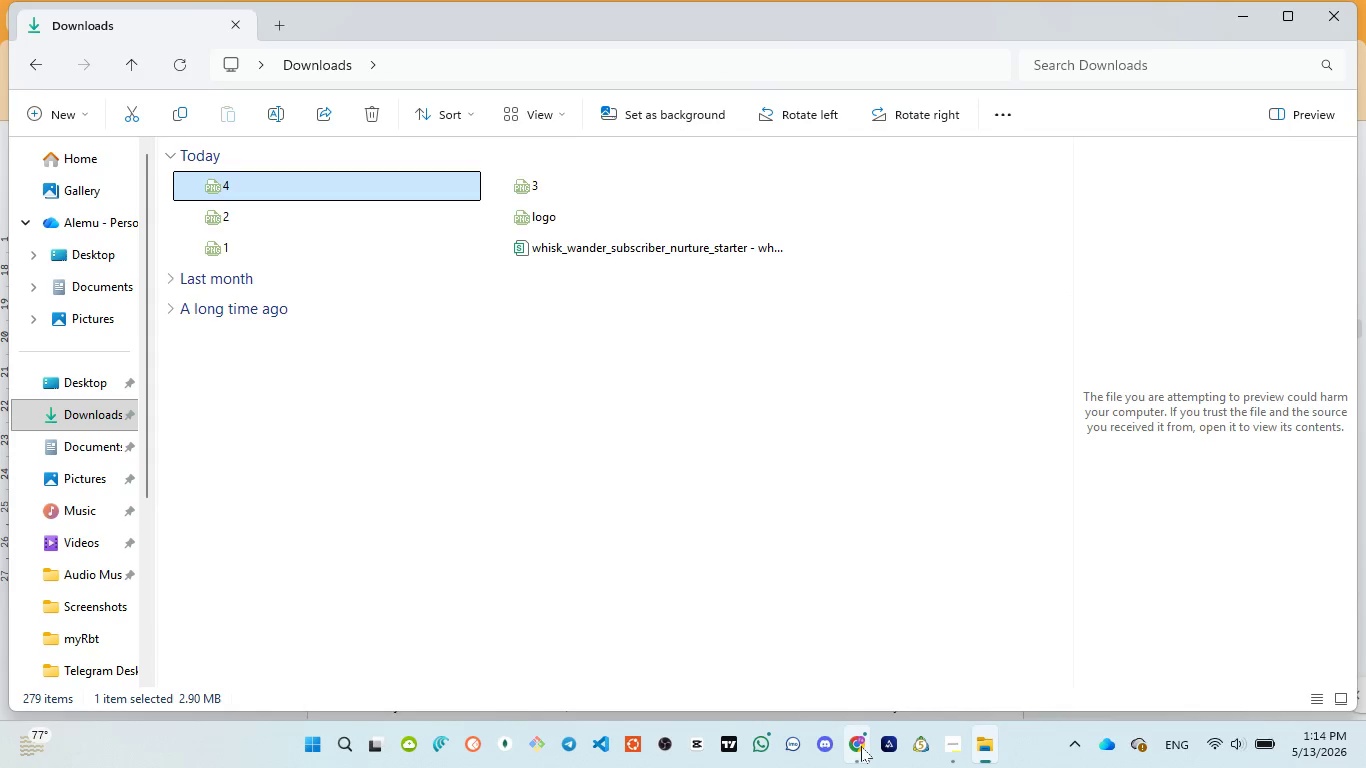 
left_click_drag(start_coordinate=[861, 662], to_coordinate=[861, 655])
 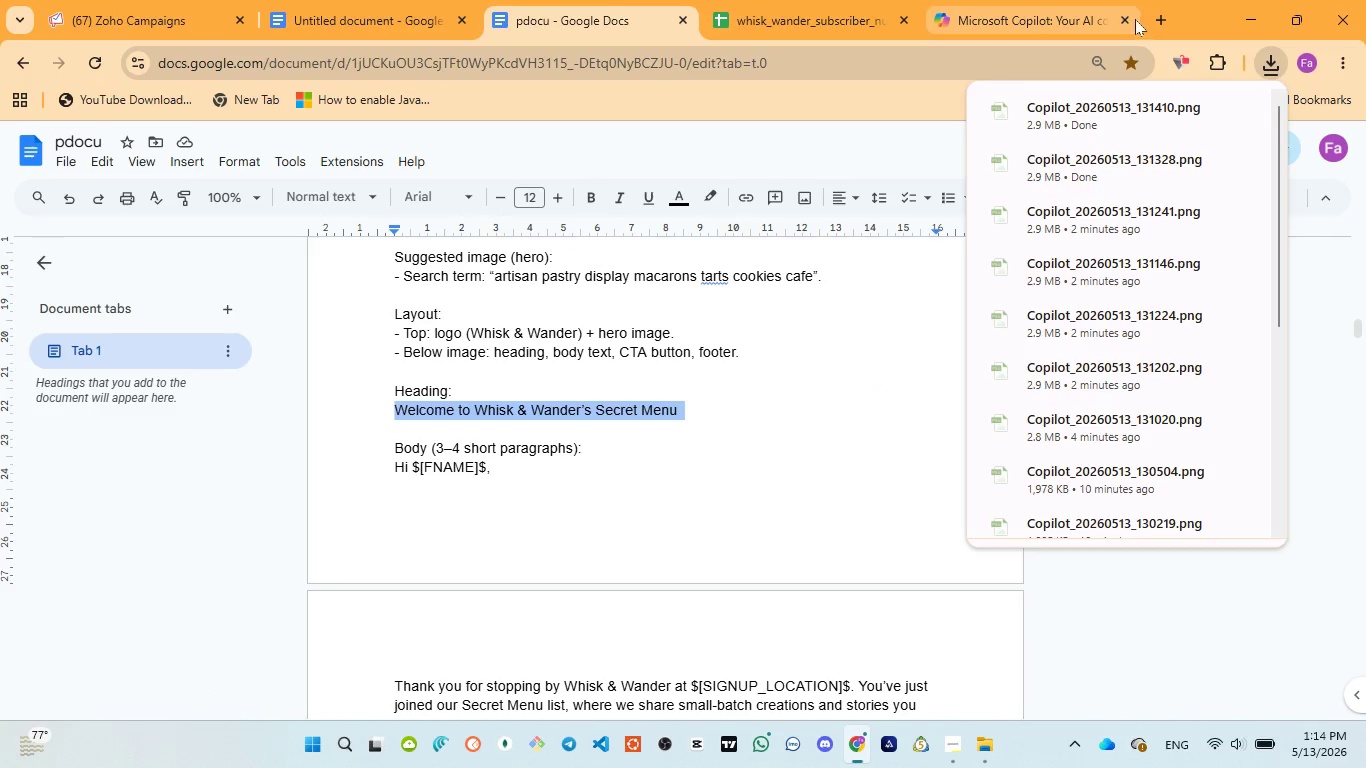 
left_click([1124, 18])
 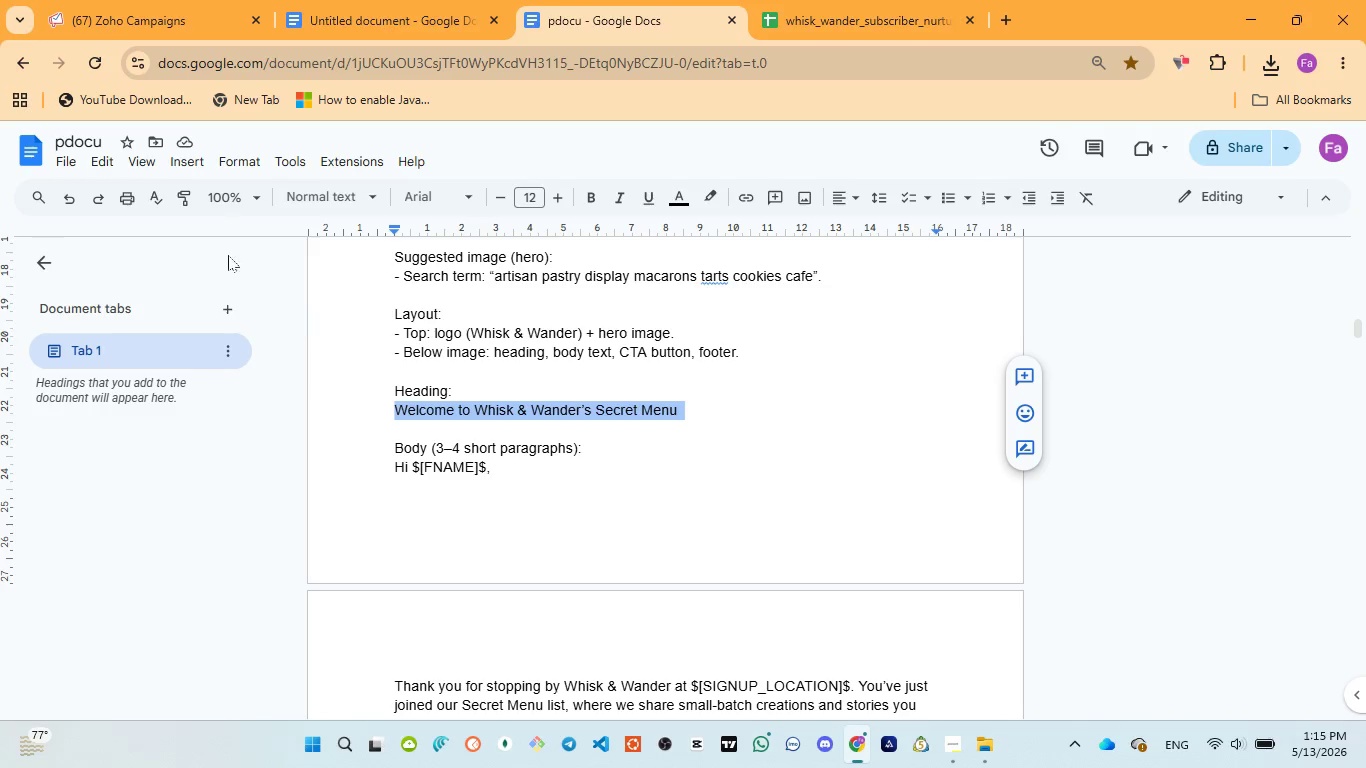 
left_click([105, 22])
 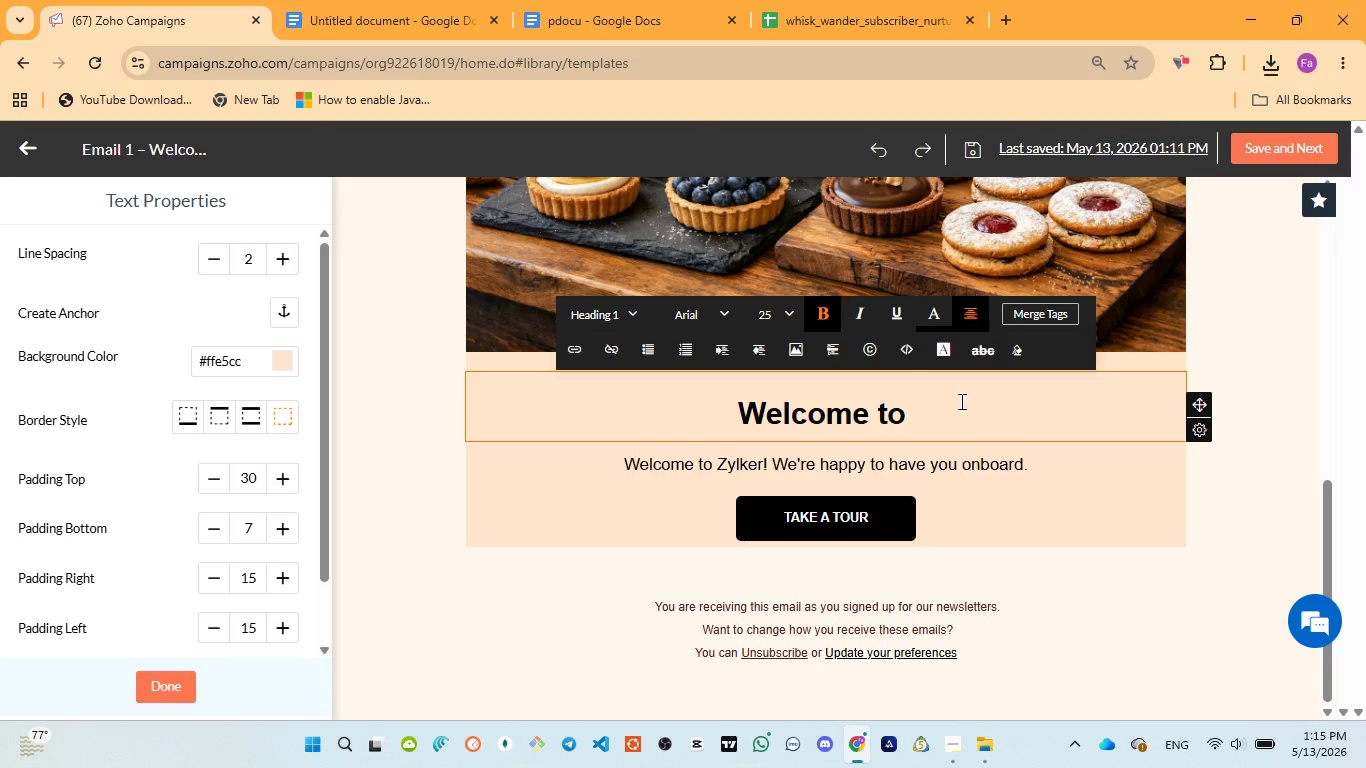 
type(Whisk & )
 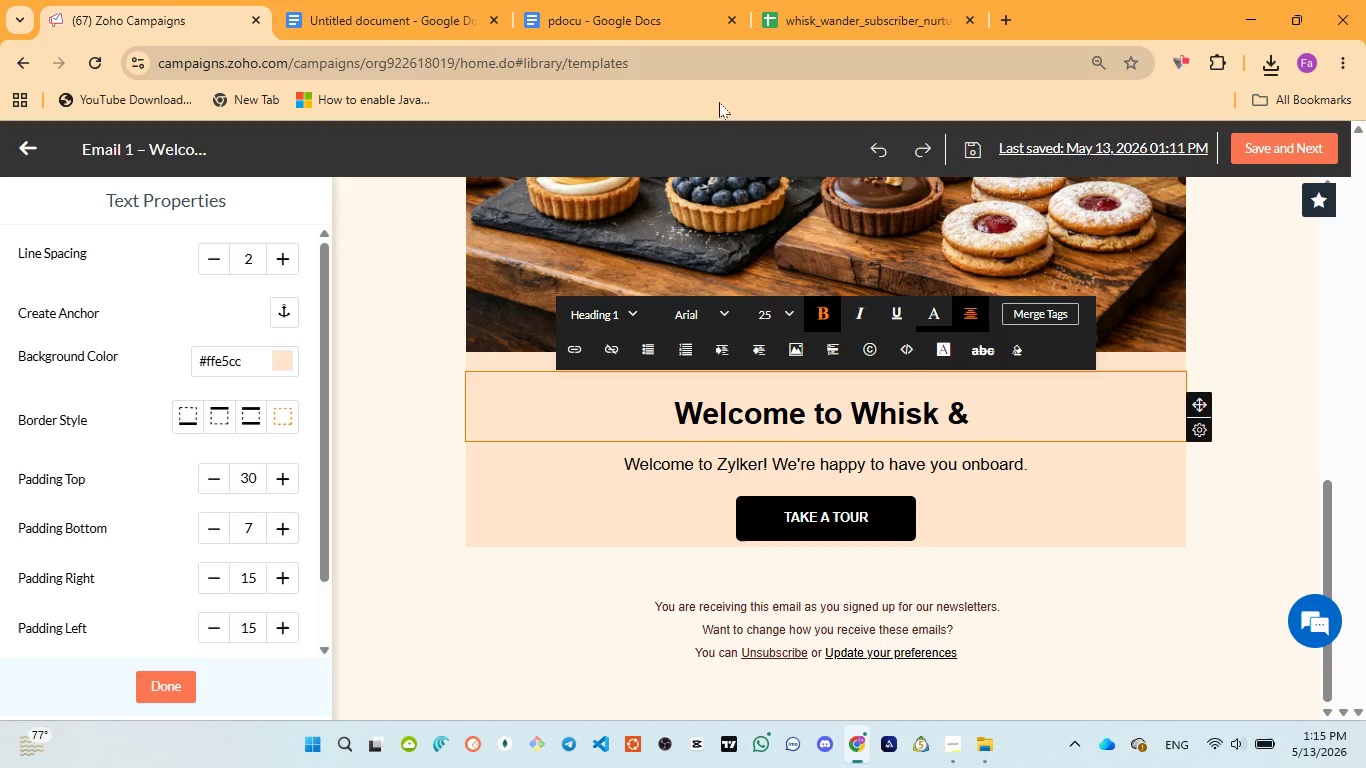 
left_click([589, 11])
 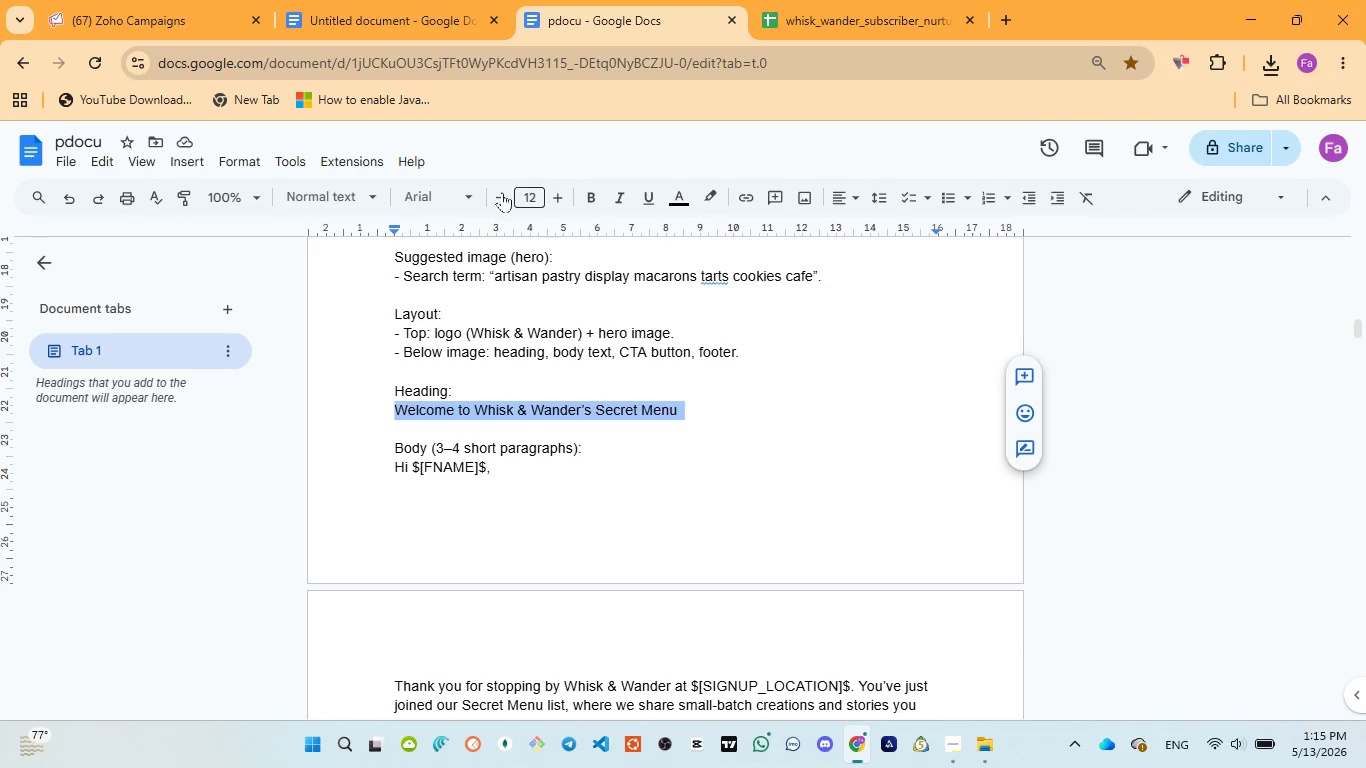 
left_click([132, 28])
 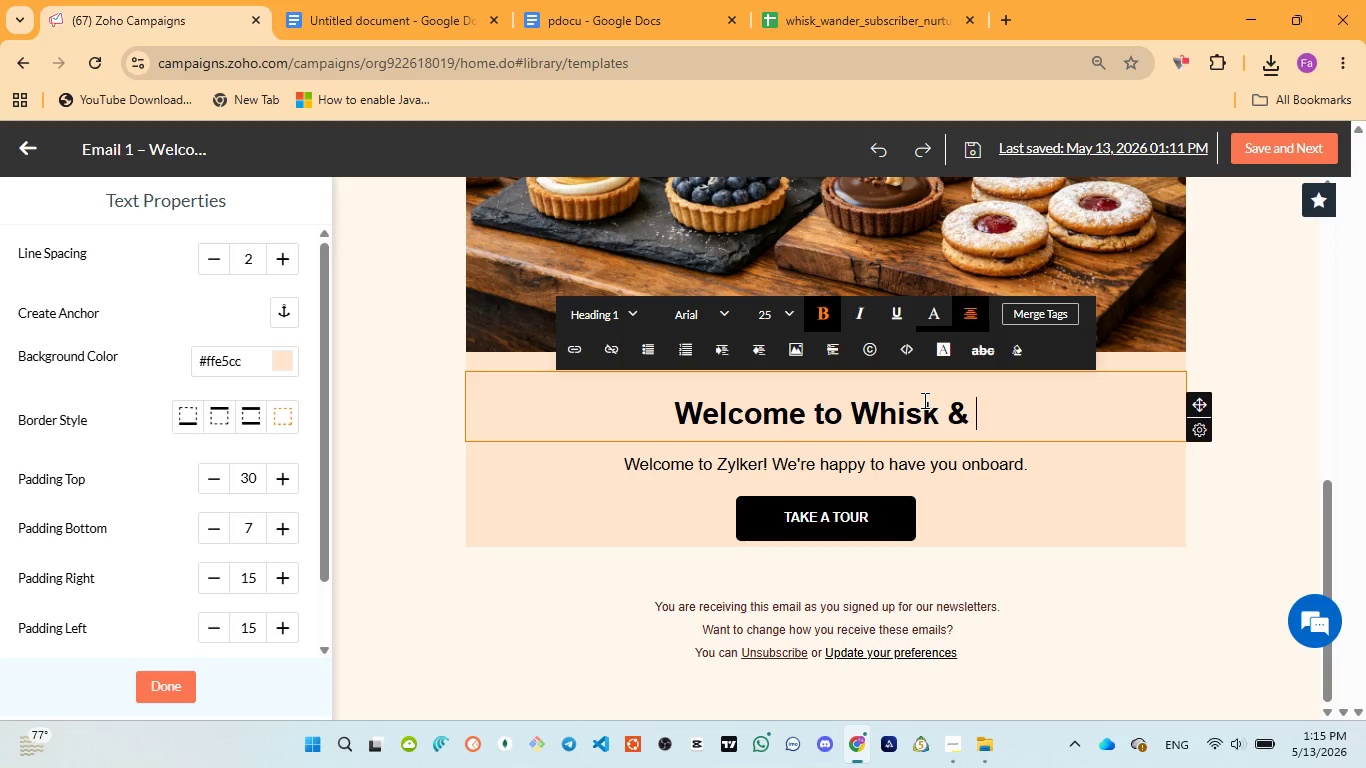 
type(Wander's Secret menu)
 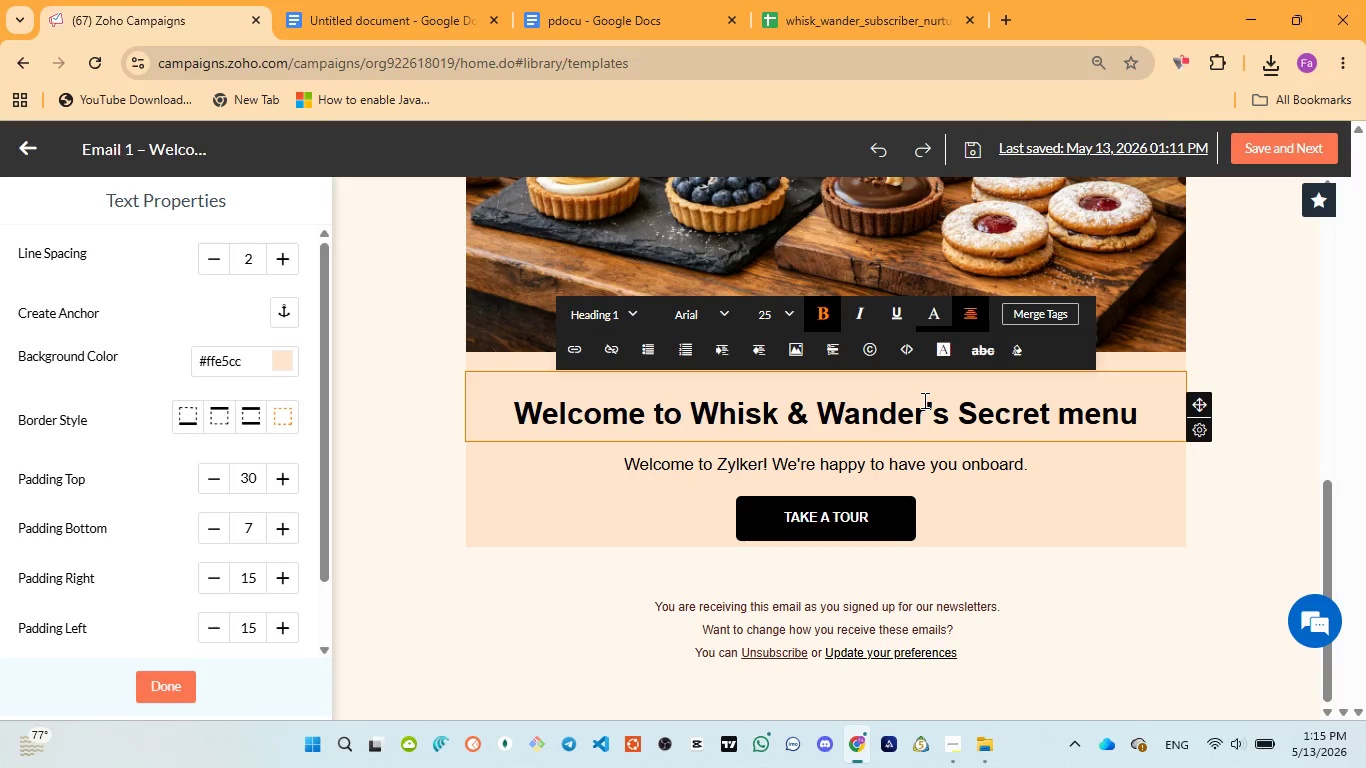 
key(Control+A)
 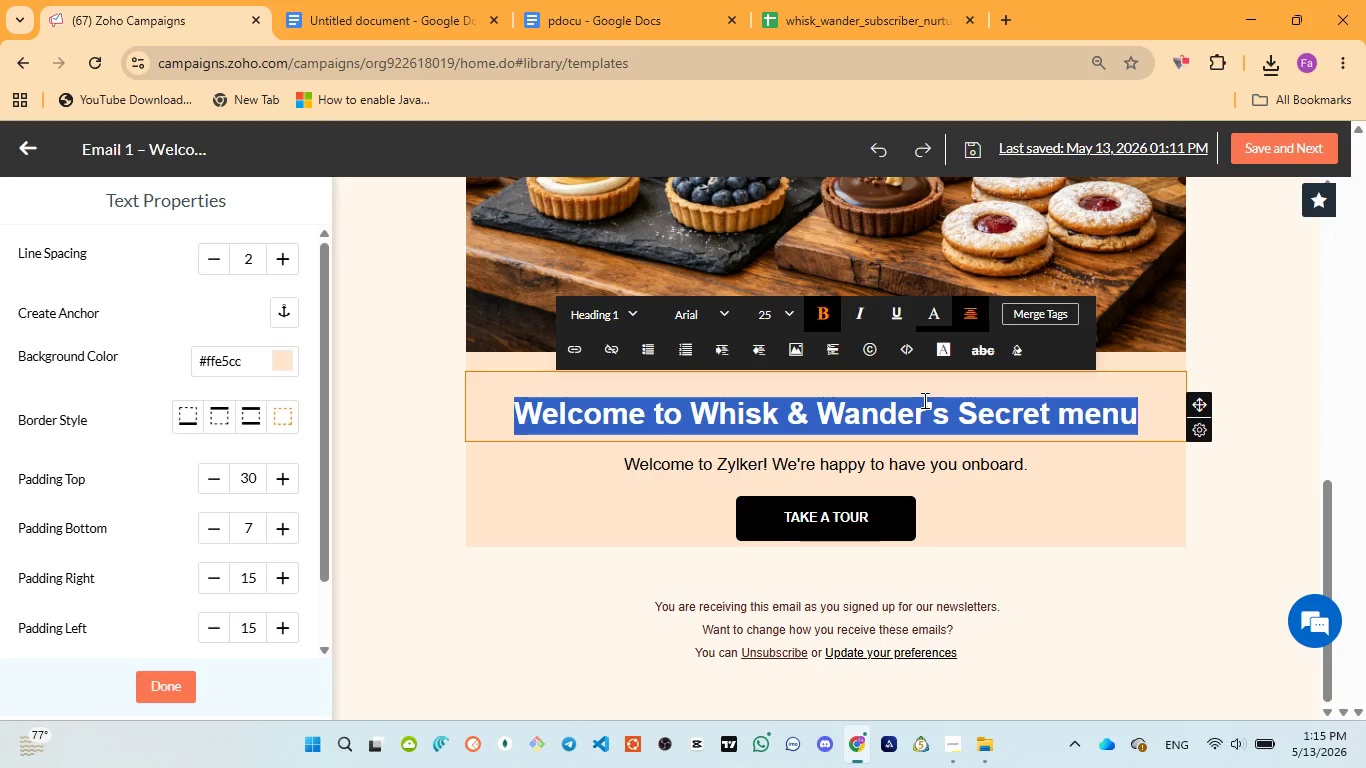 
key(Control+ControlLeft)
 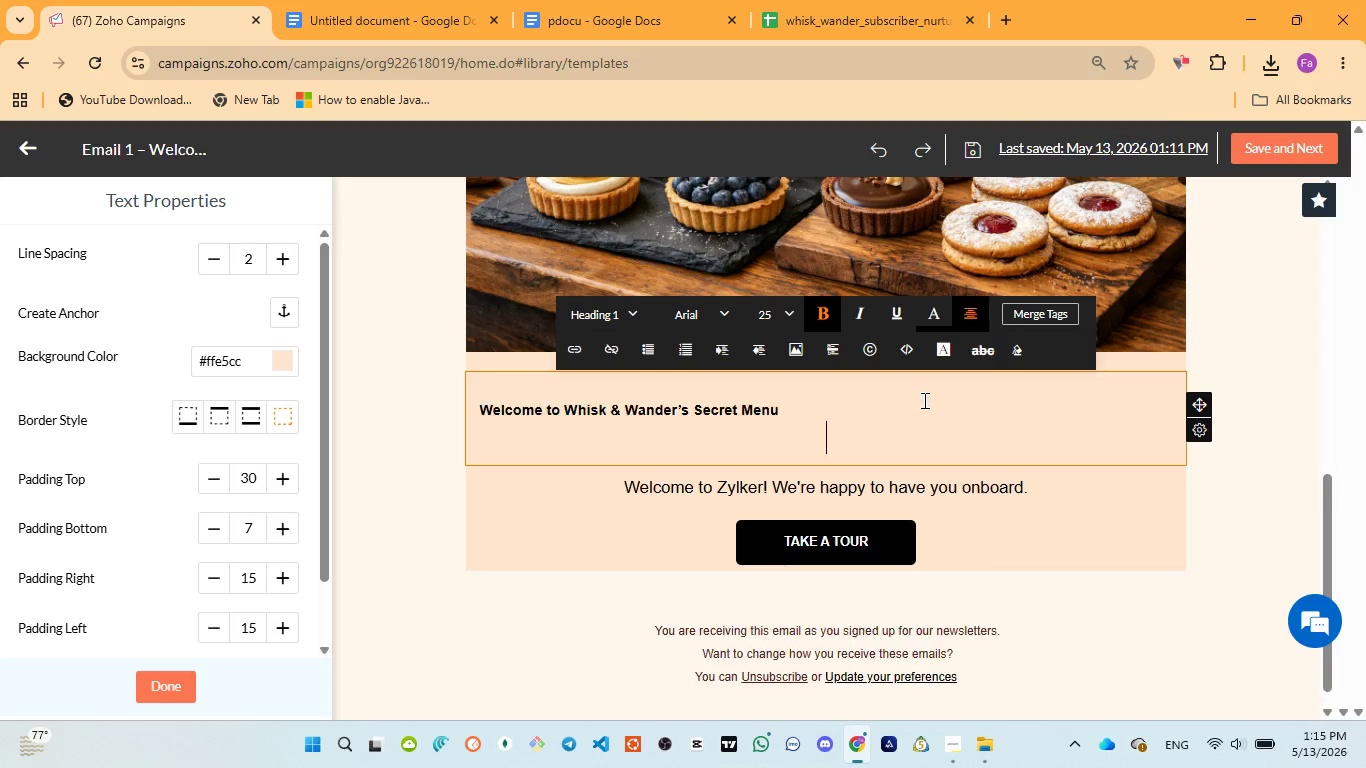 
key(Control+V)
 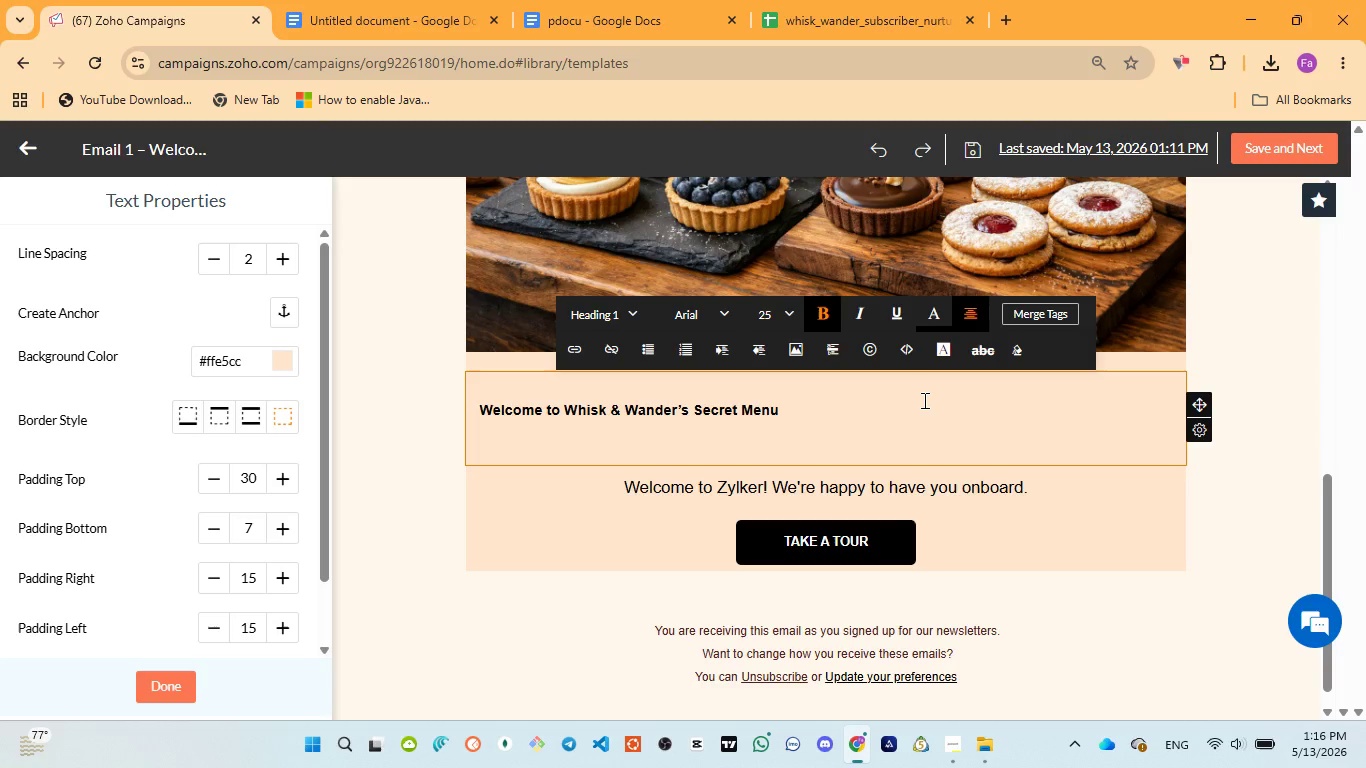 
wait(39.83)
 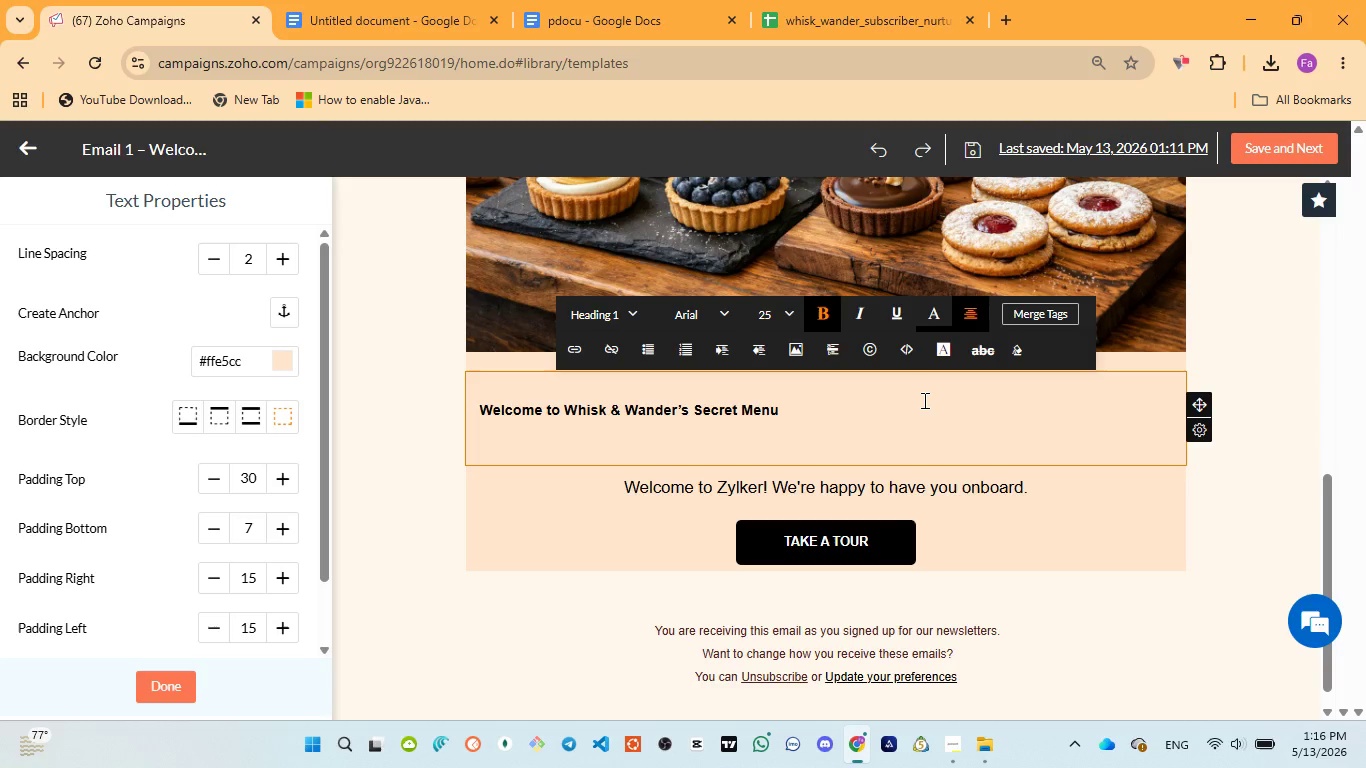 
key(Backspace)
 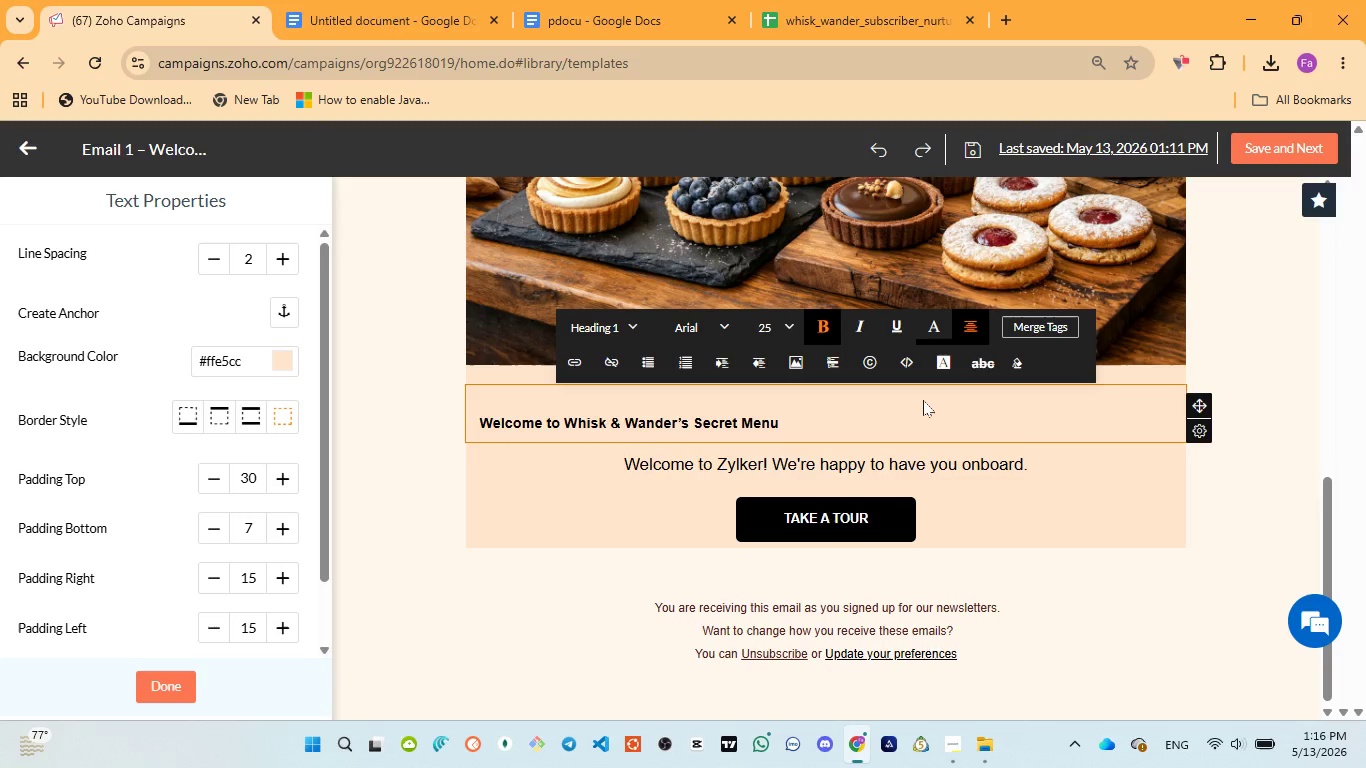 
key(Control+A)
 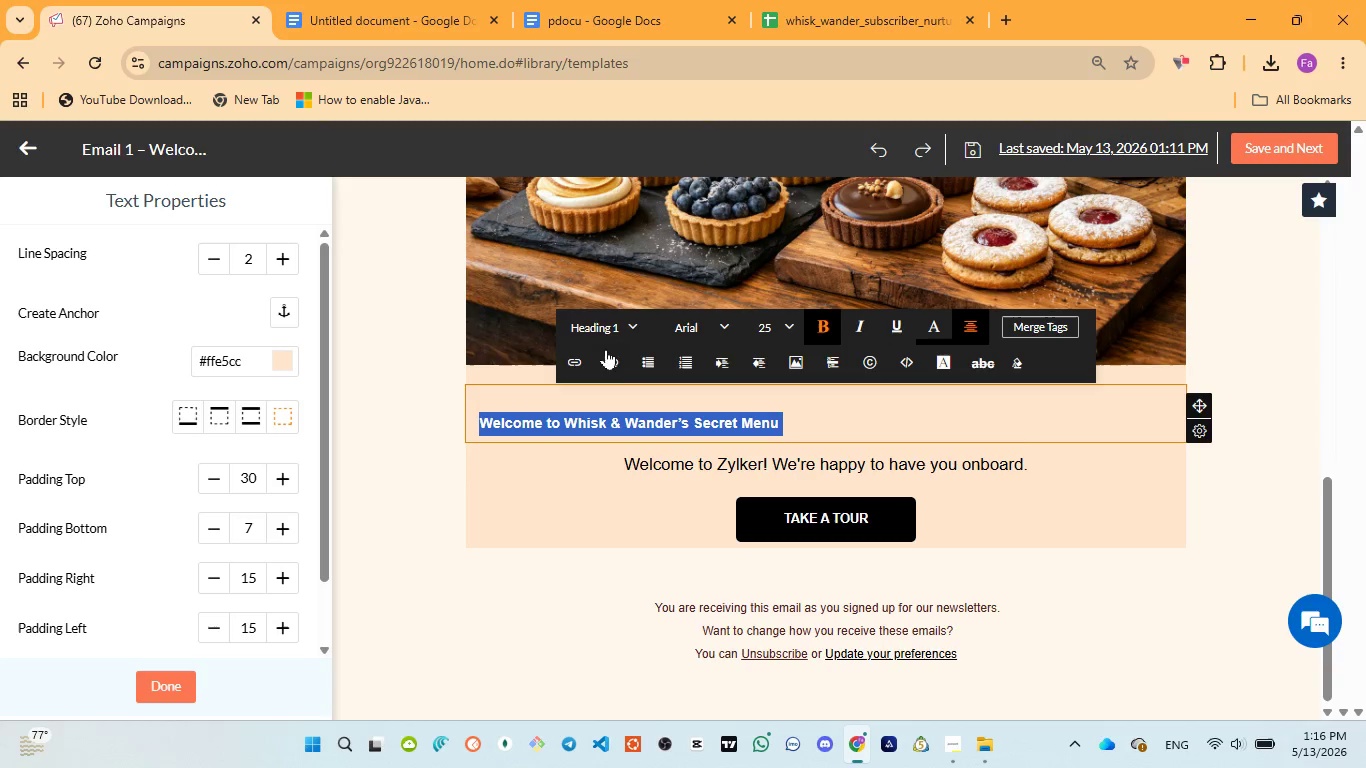 
left_click([626, 315])
 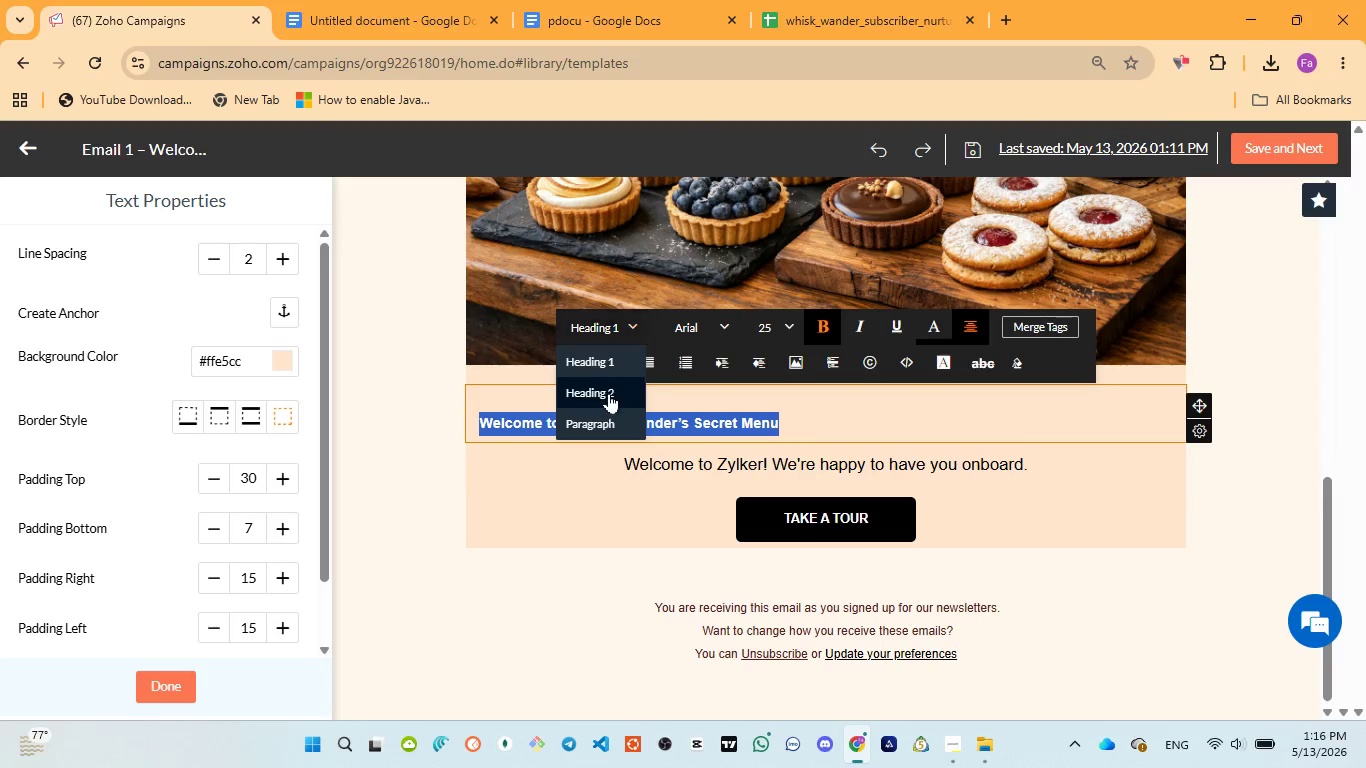 
left_click([609, 393])
 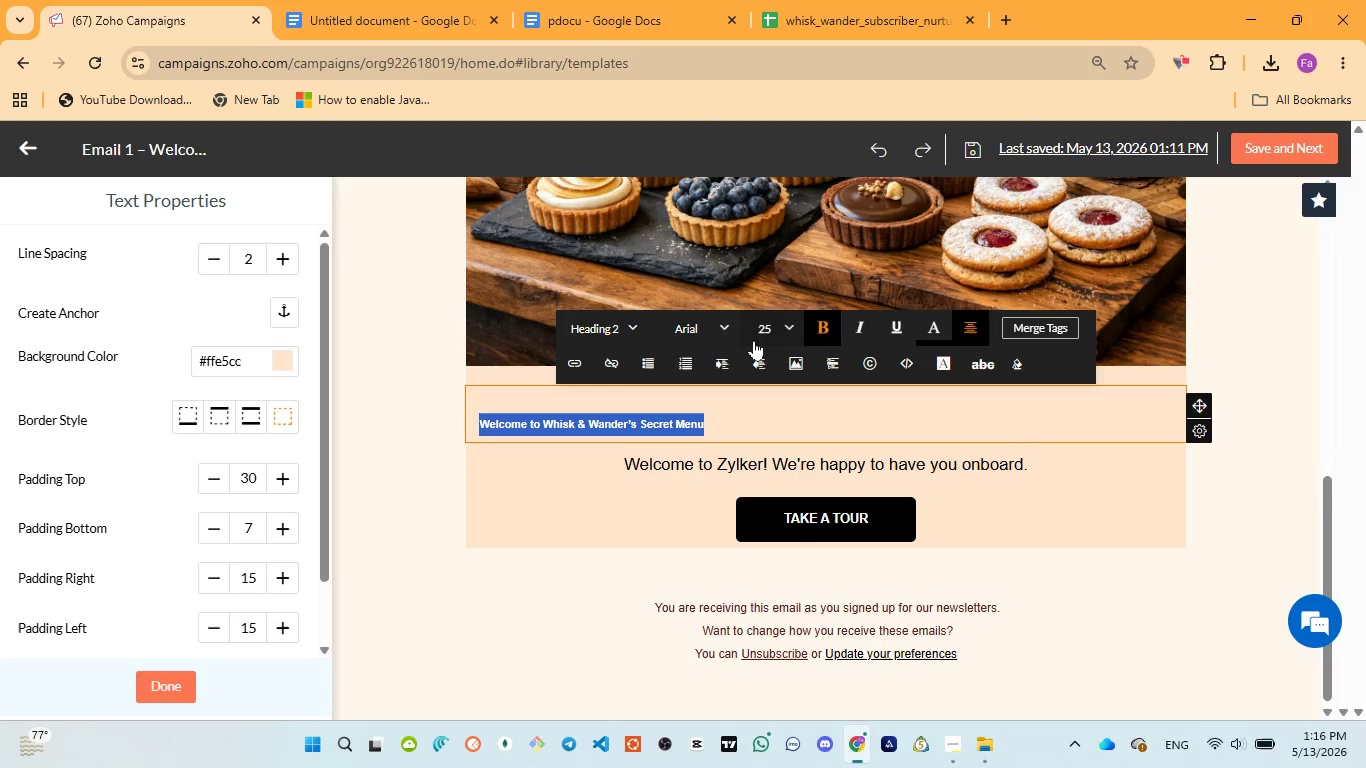 
left_click([781, 324])
 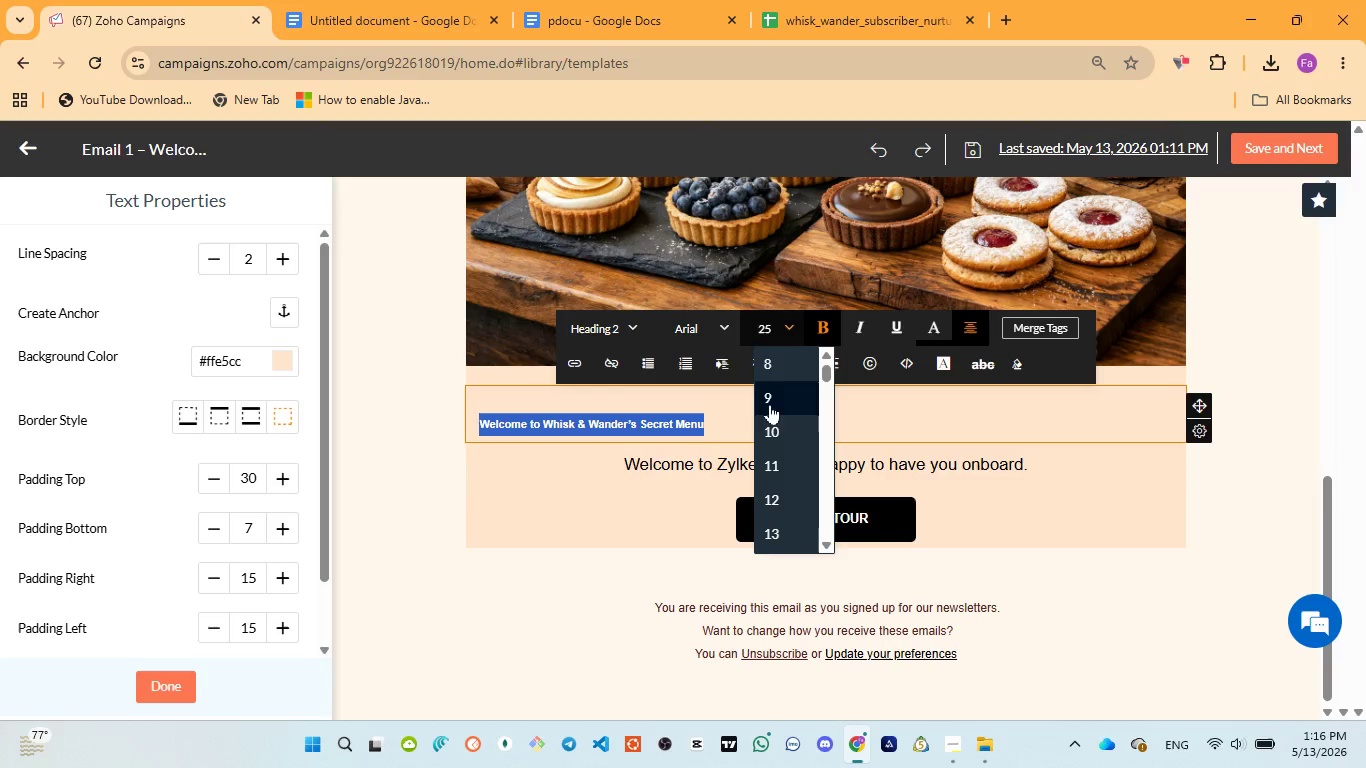 
scroll: coordinate [799, 452], scroll_direction: down, amount: 3.0
 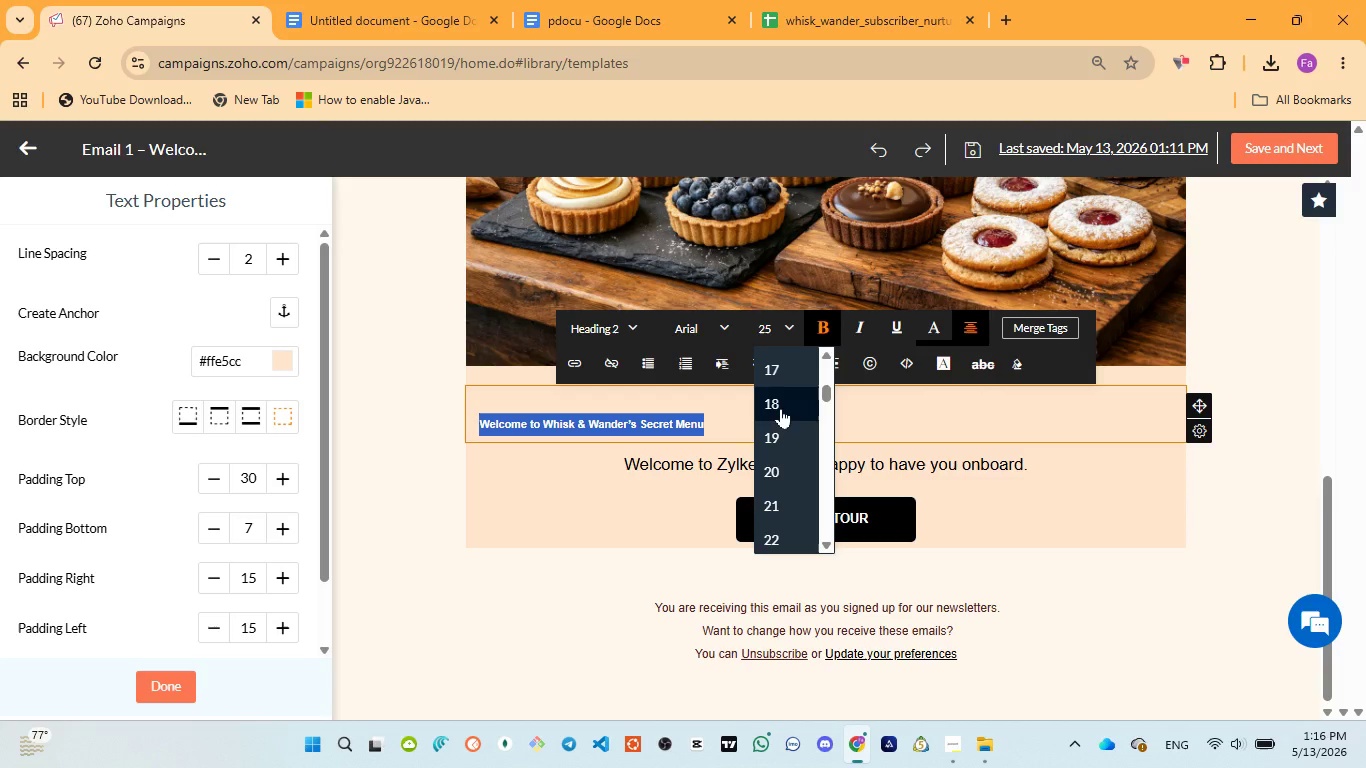 
left_click([780, 404])
 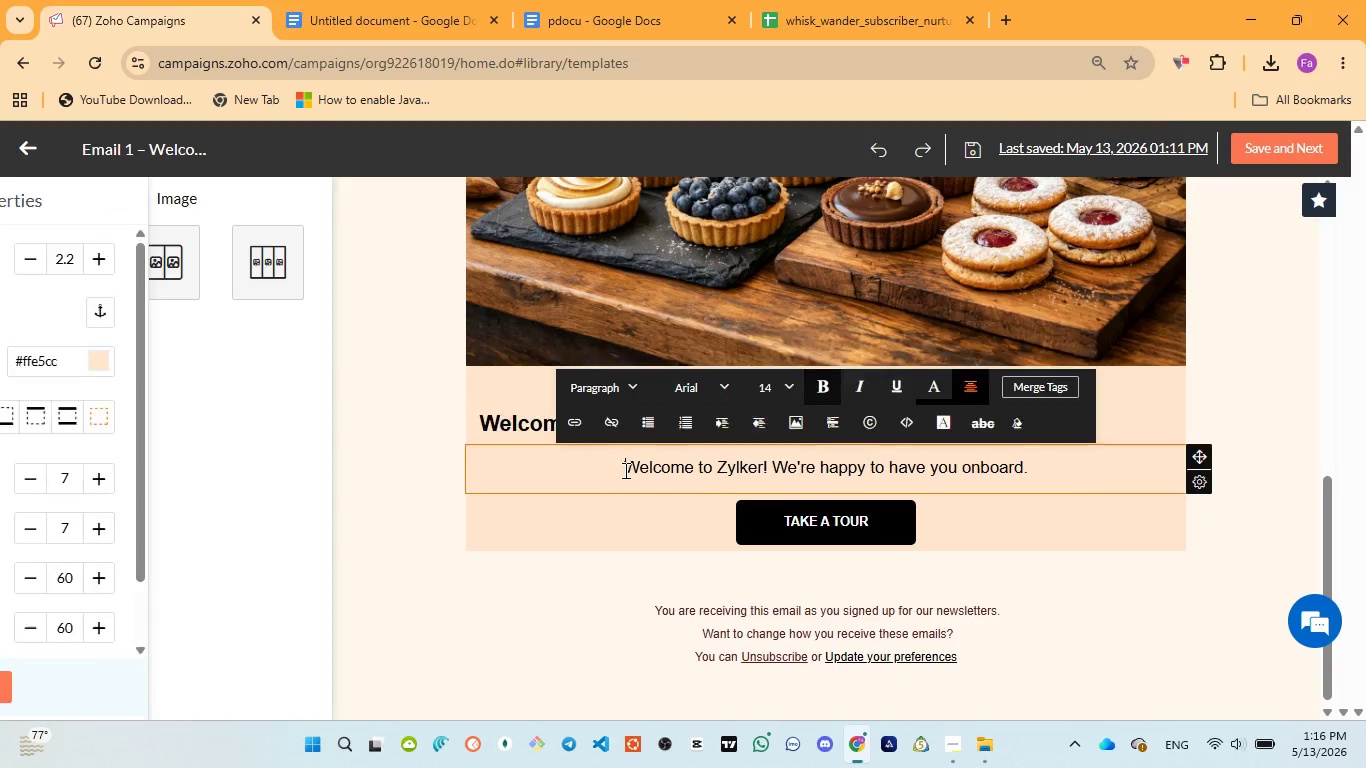 
left_click([496, 422])
 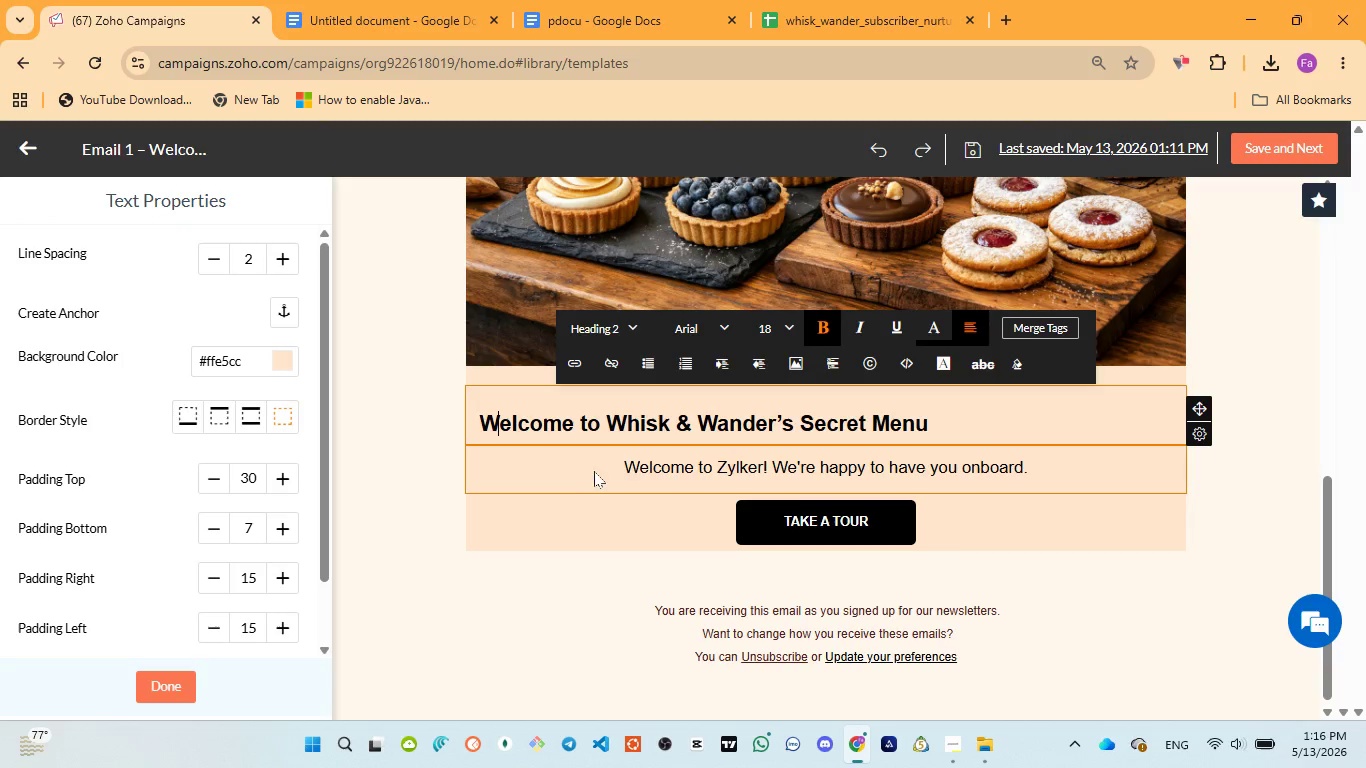 
left_click([610, 468])
 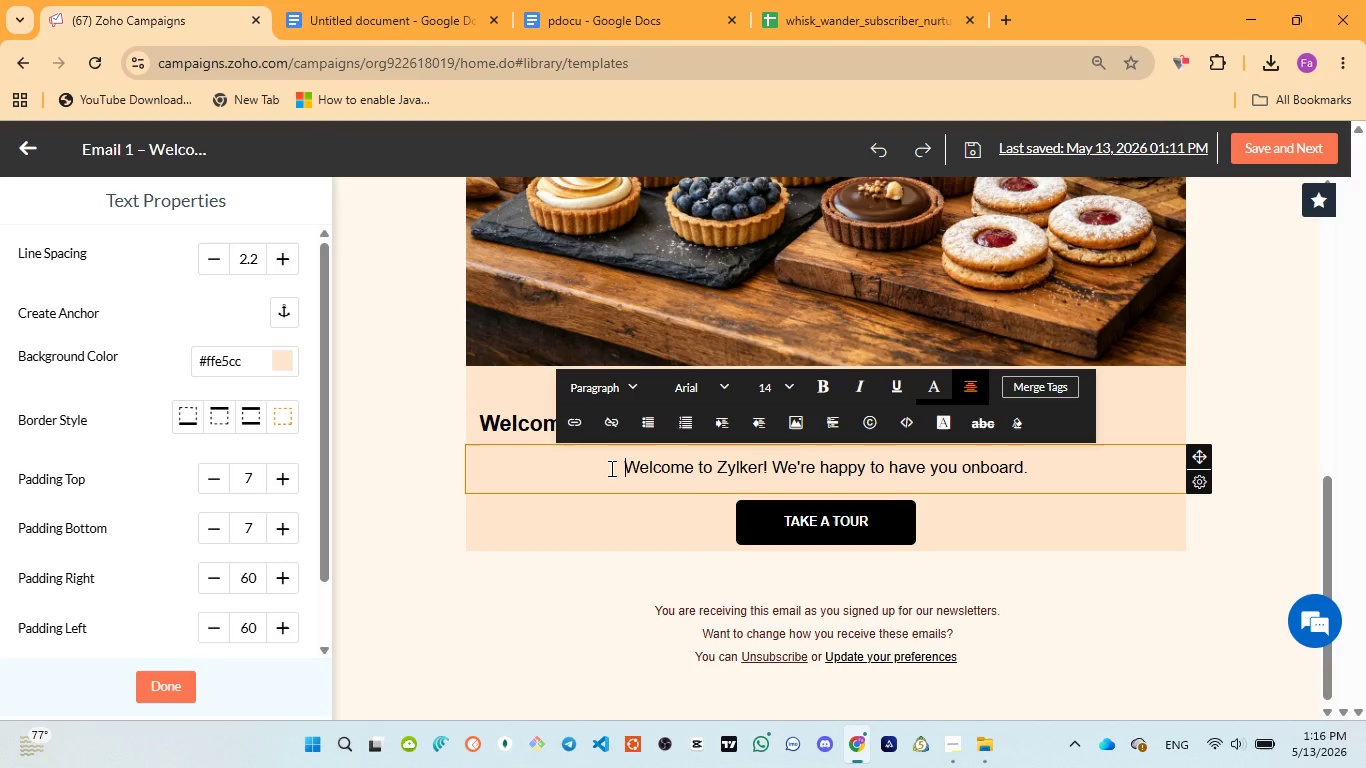 
wait(17.8)
 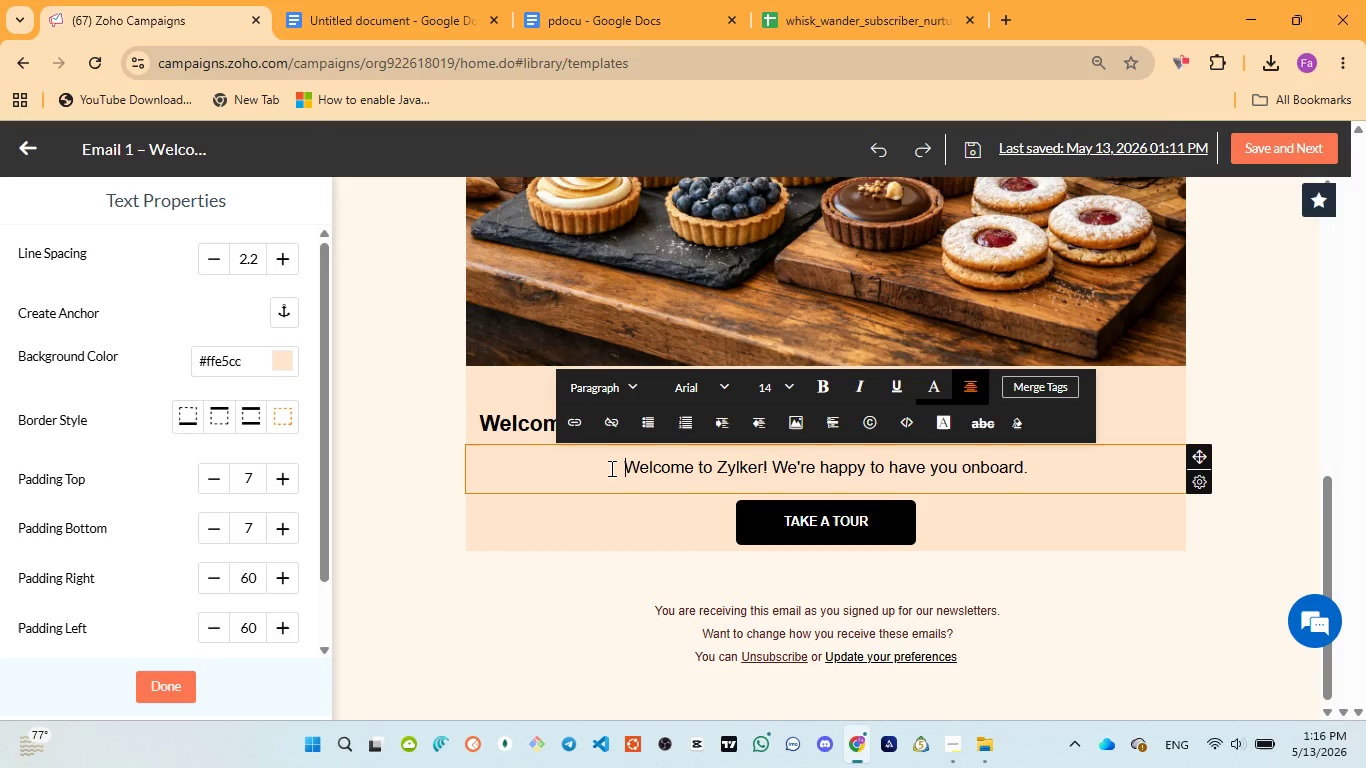 
left_click([508, 428])
 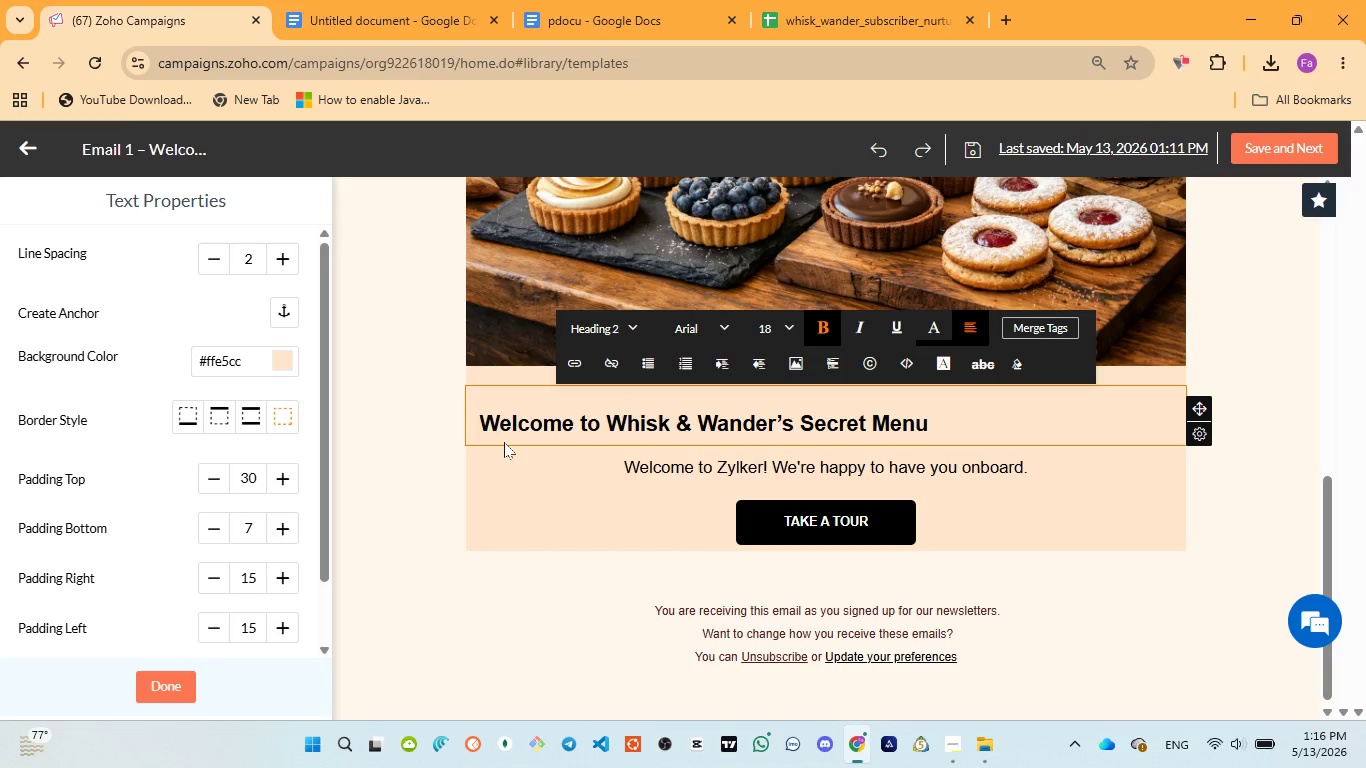 
wait(9.92)
 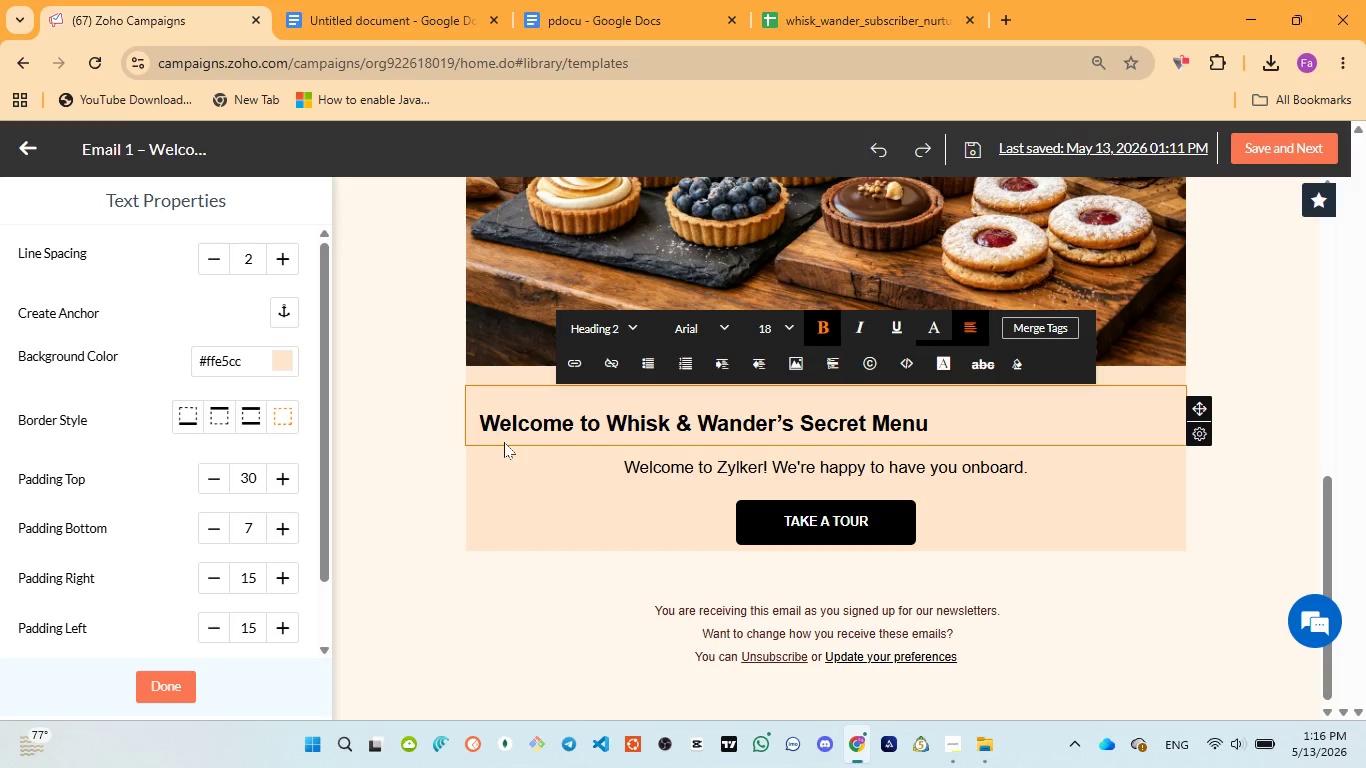 
left_click([694, 465])
 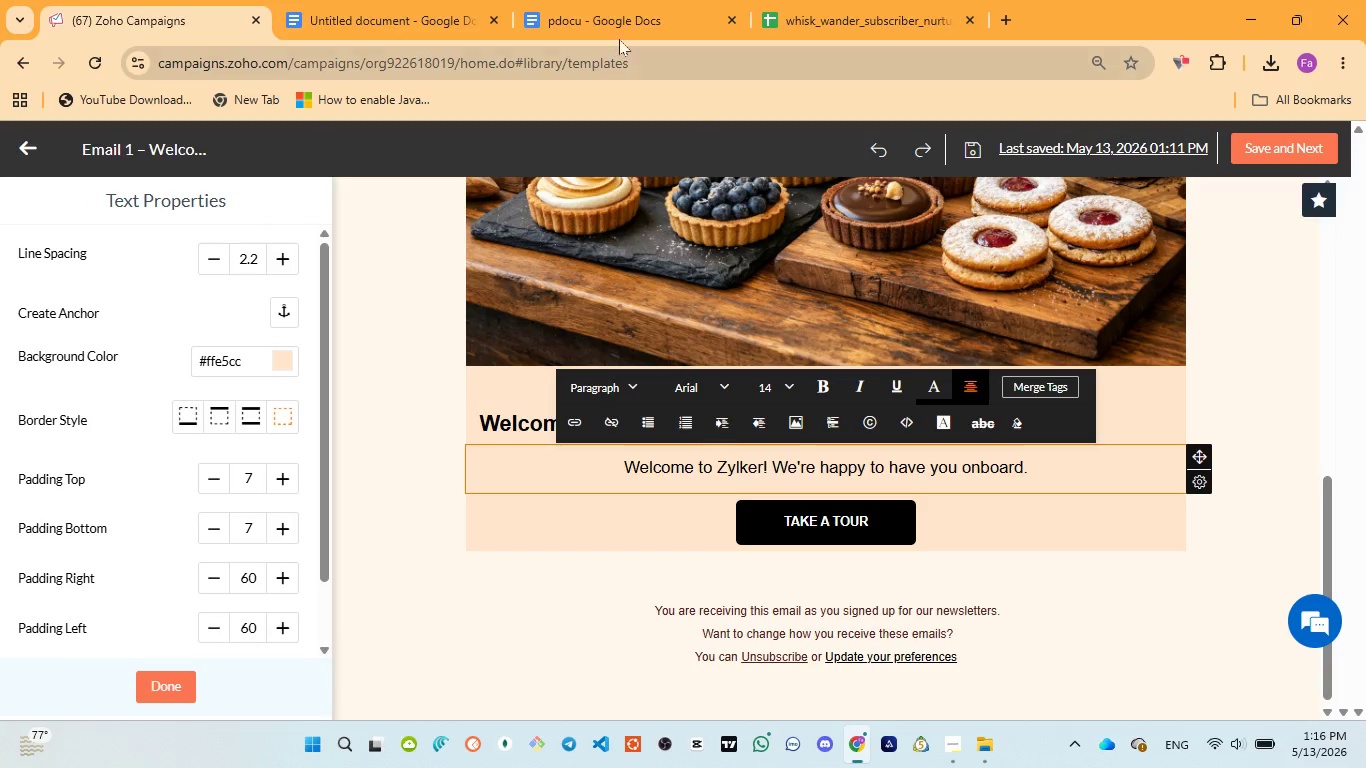 
left_click([613, 14])
 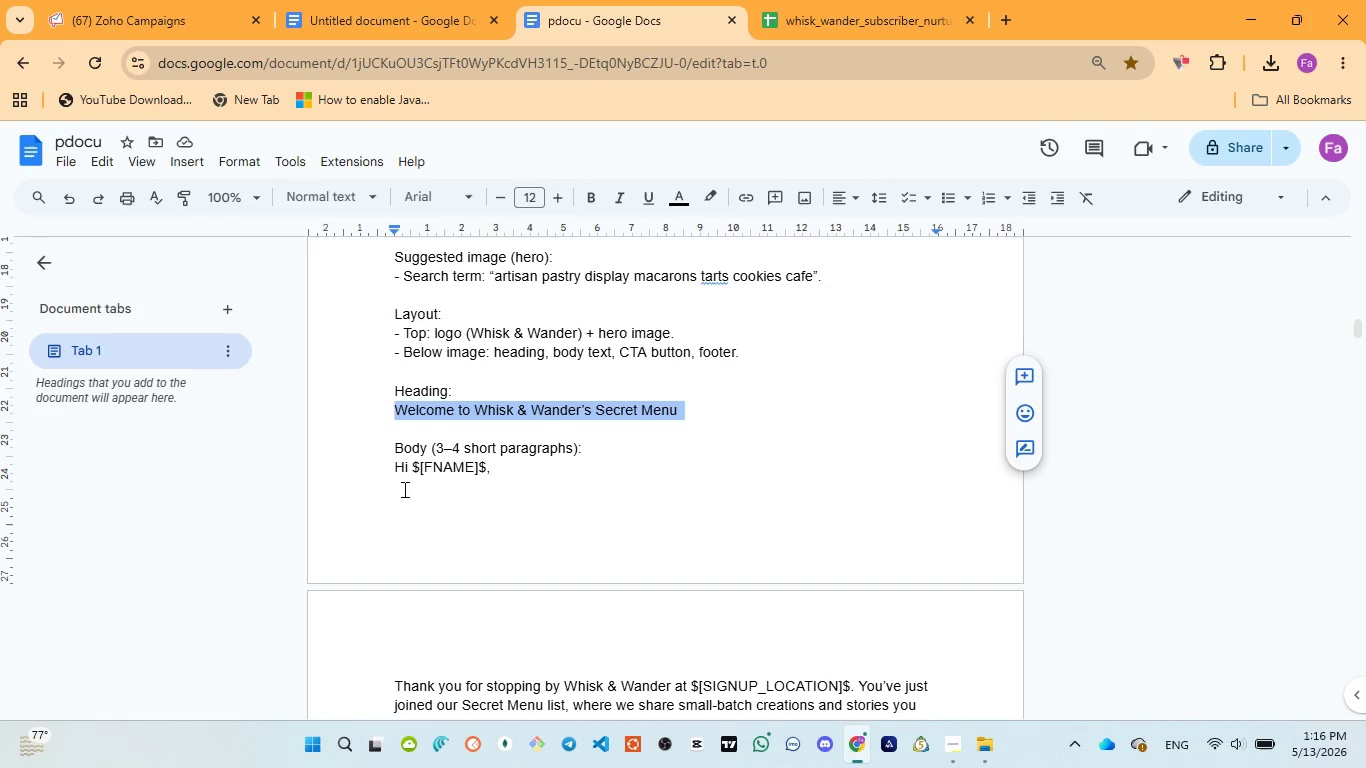 
left_click_drag(start_coordinate=[394, 465], to_coordinate=[891, 515])
 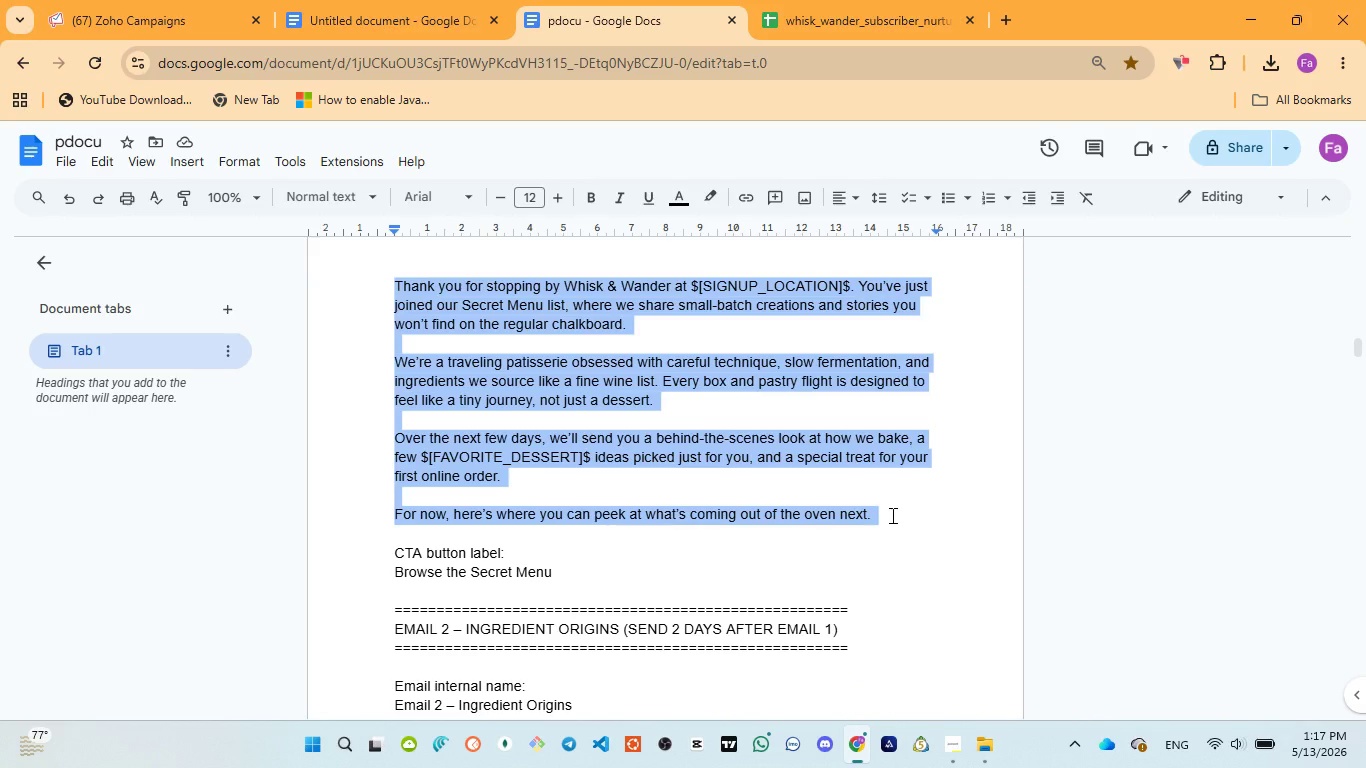 
scroll: coordinate [414, 561], scroll_direction: down, amount: 3.0
 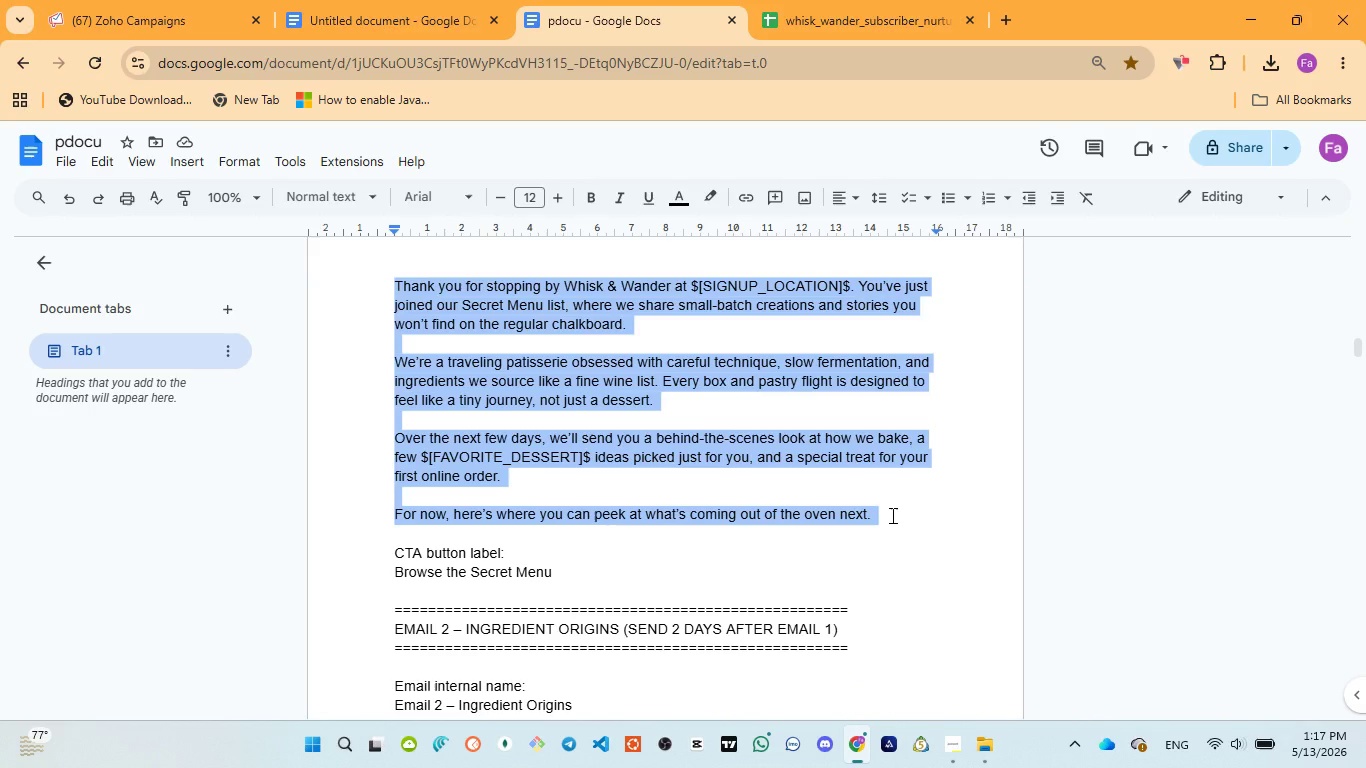 
key(Control+C)
 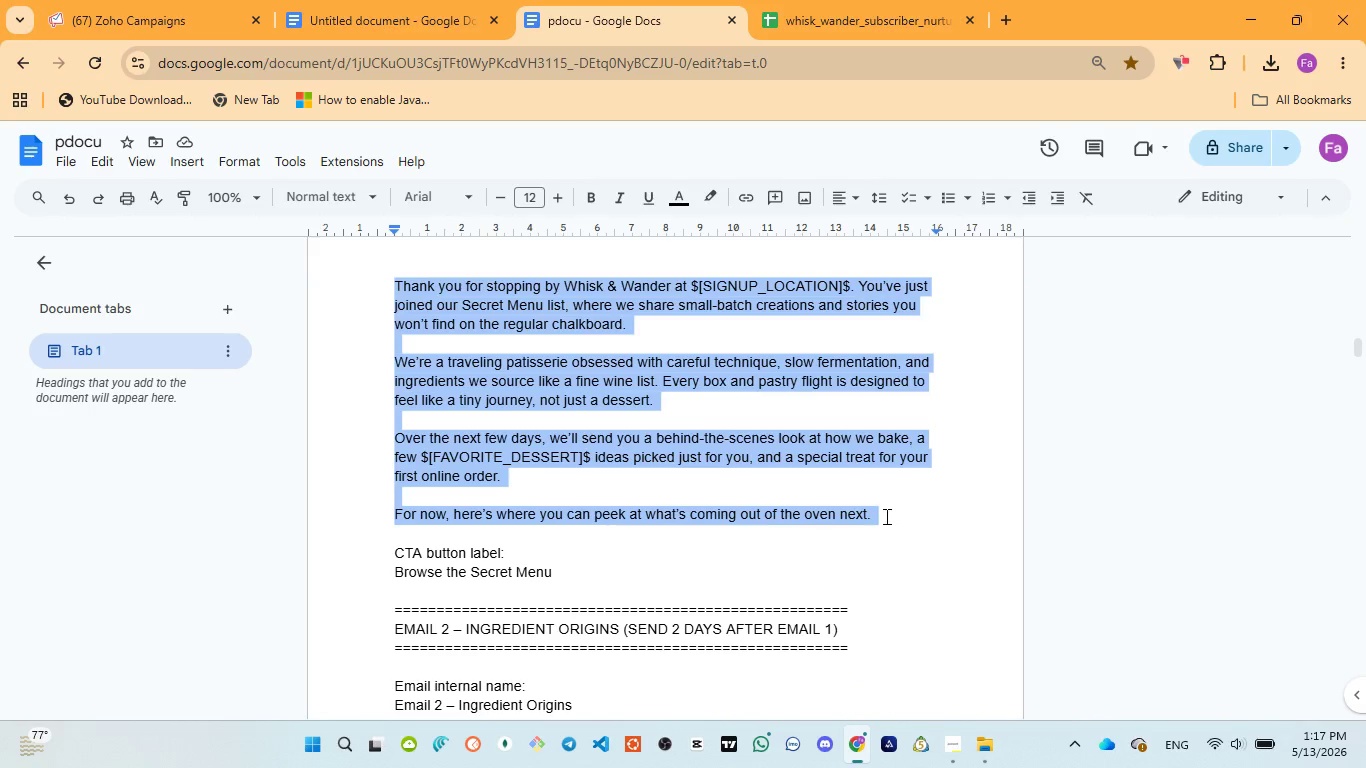 
key(Control+C)
 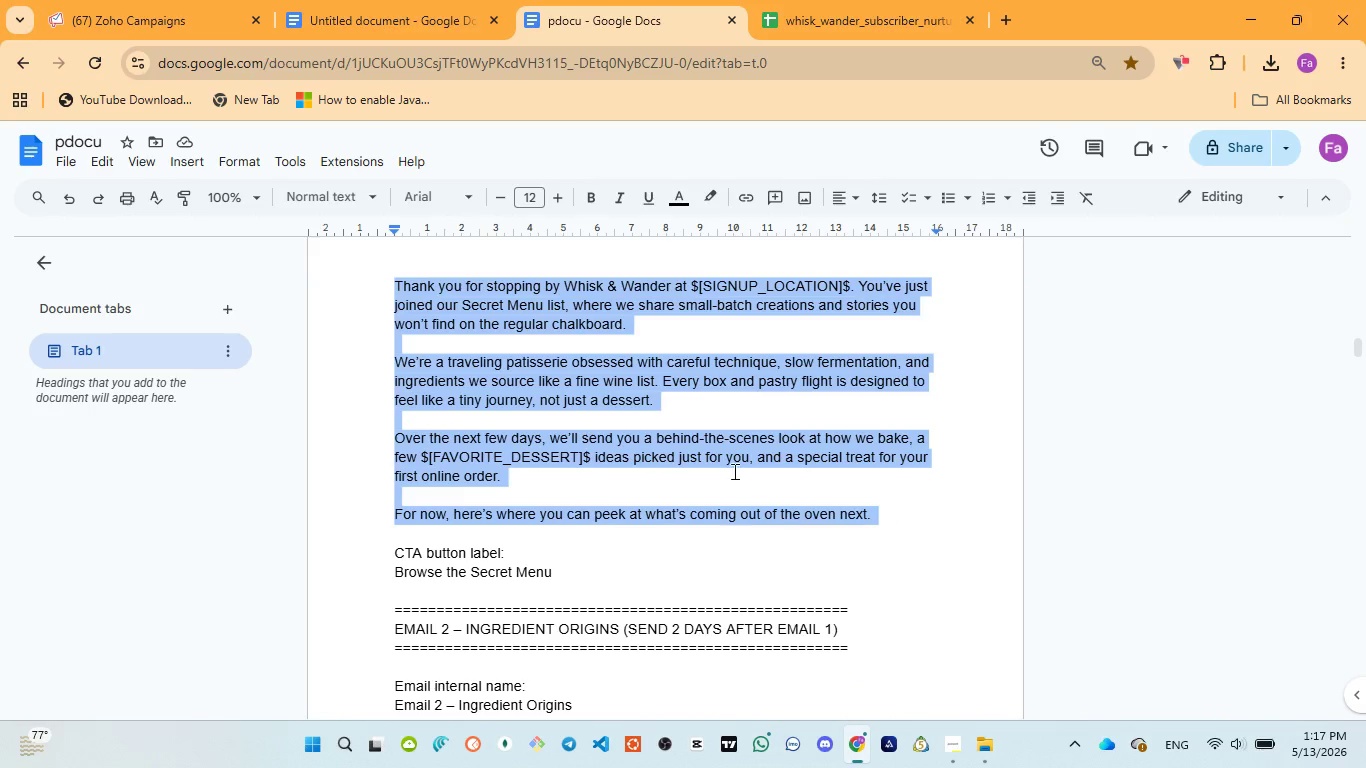 
scroll: coordinate [733, 471], scroll_direction: up, amount: 2.0
 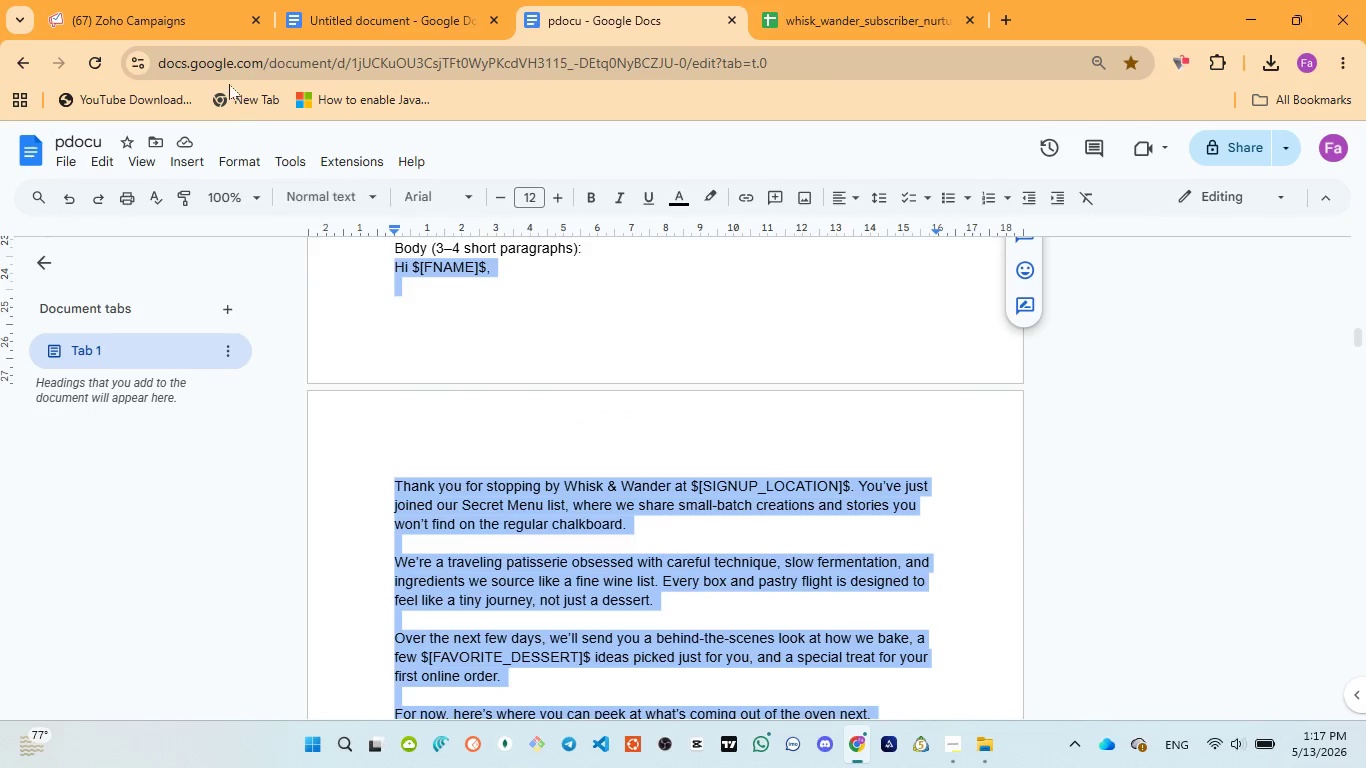 
left_click([158, 6])
 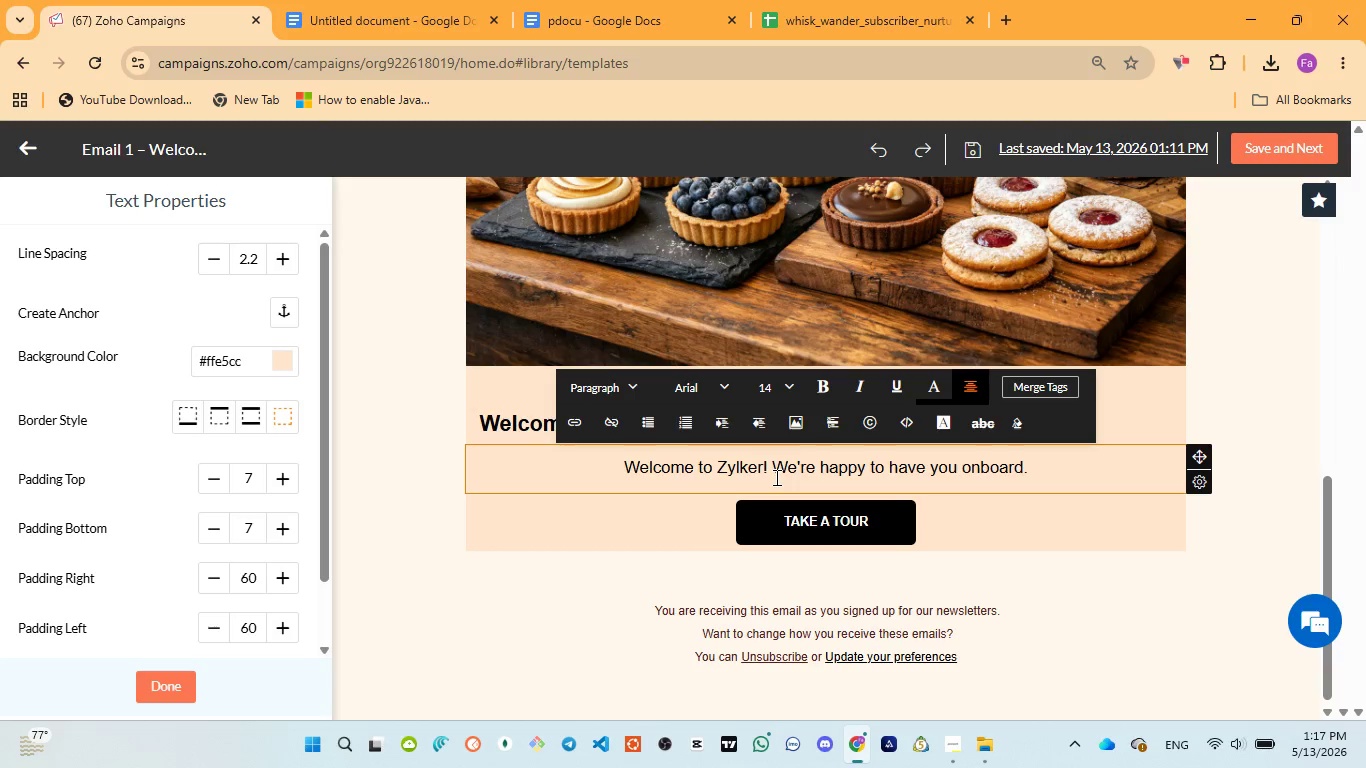 
key(Control+A)
 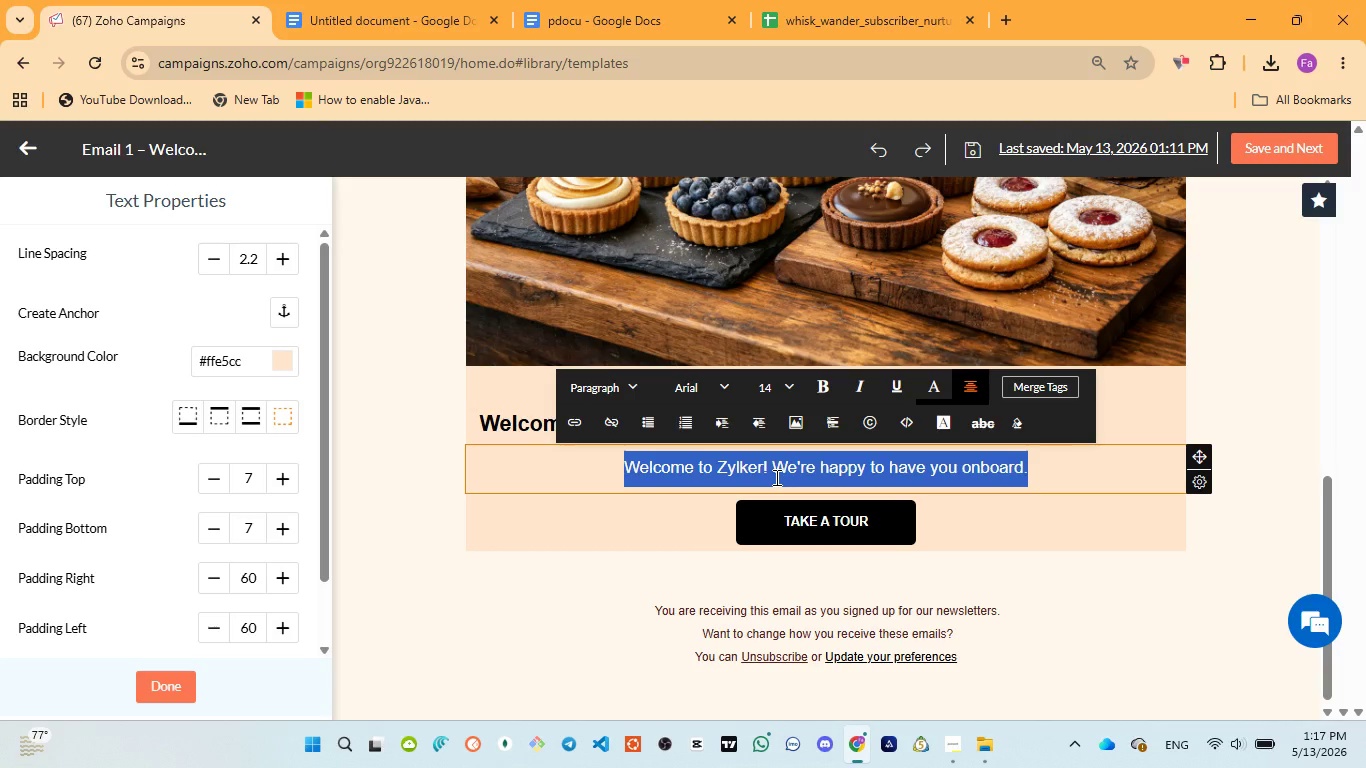 
type(Hi )
 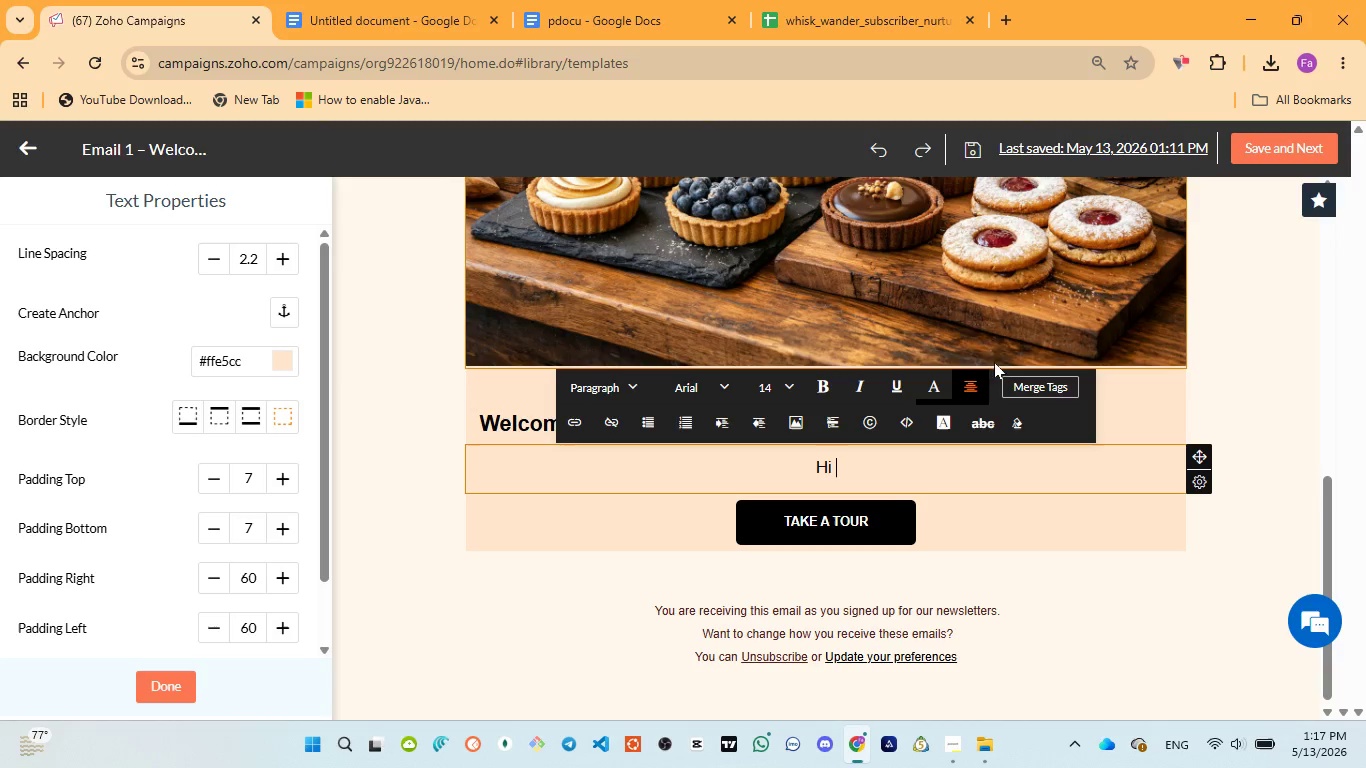 
left_click([1032, 392])
 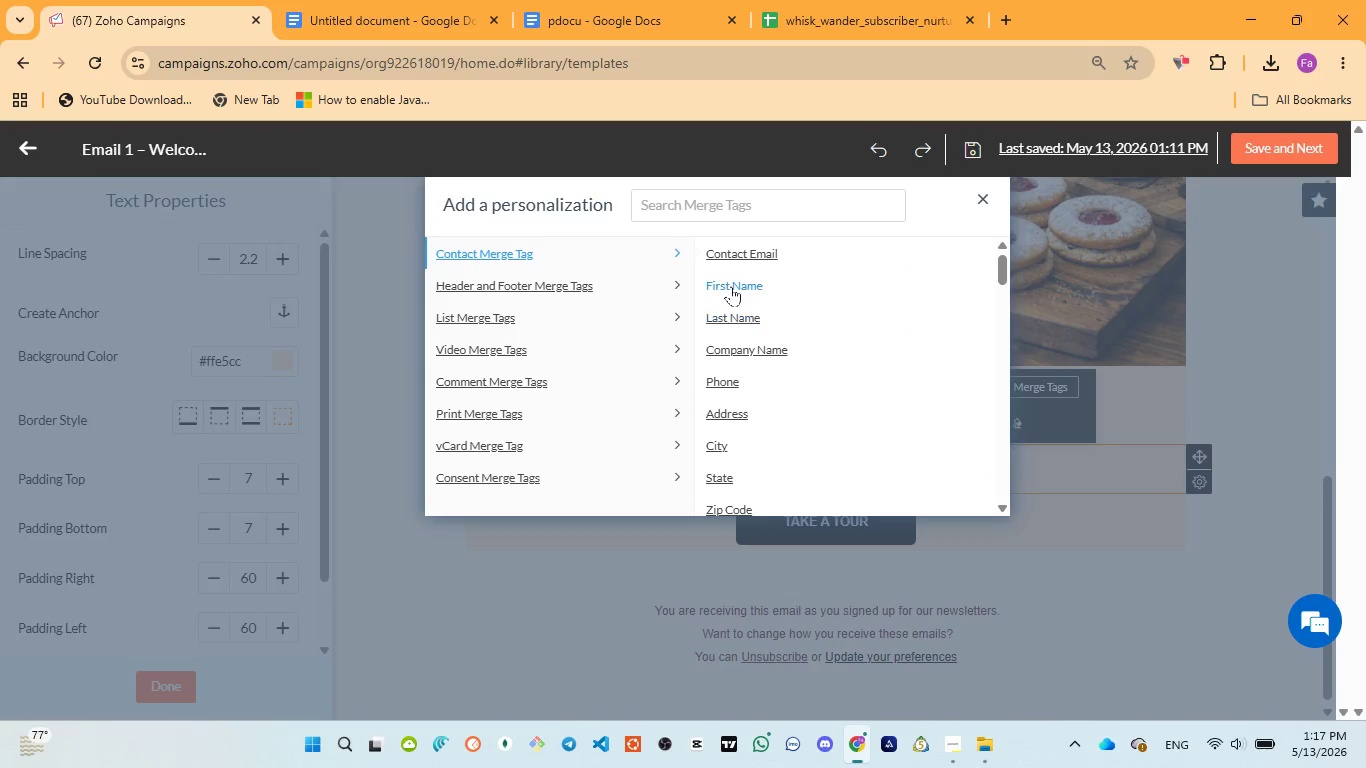 
left_click([731, 286])
 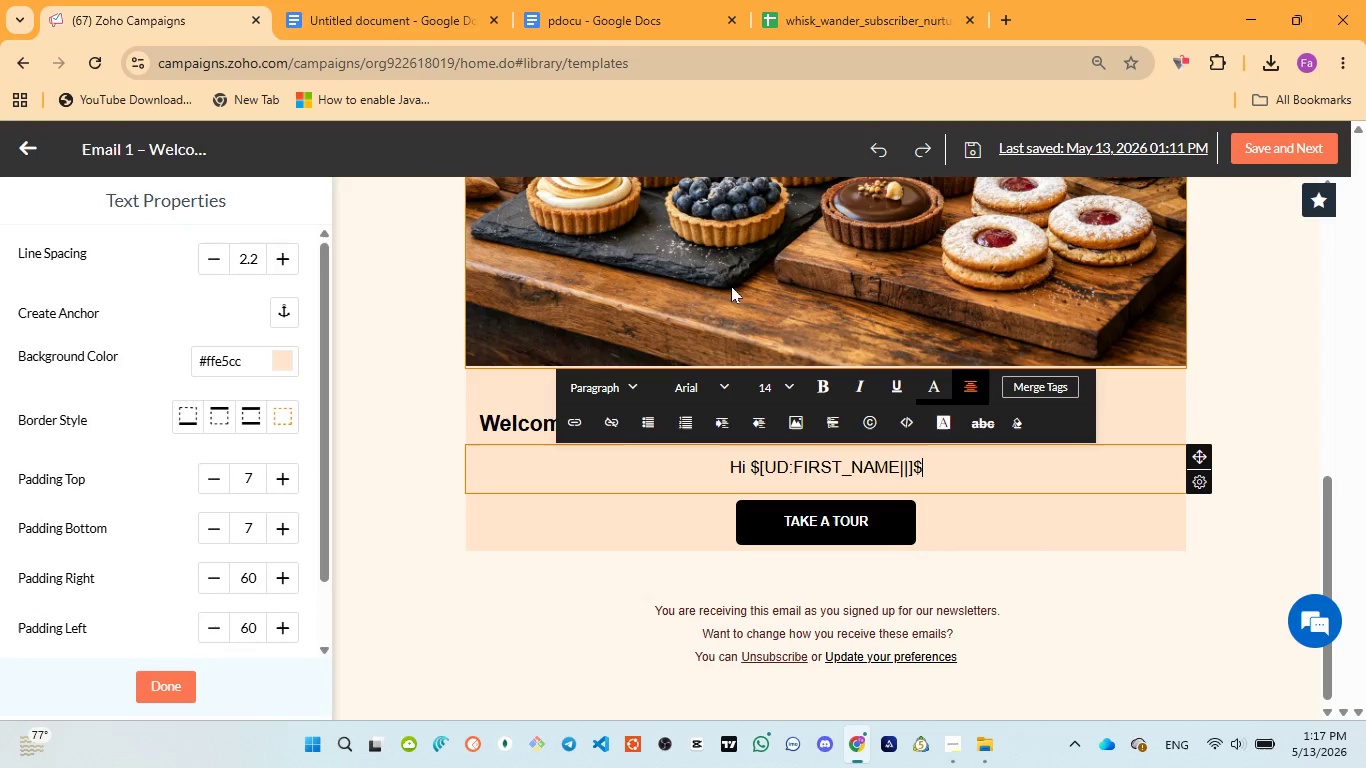 
key(Comma)
 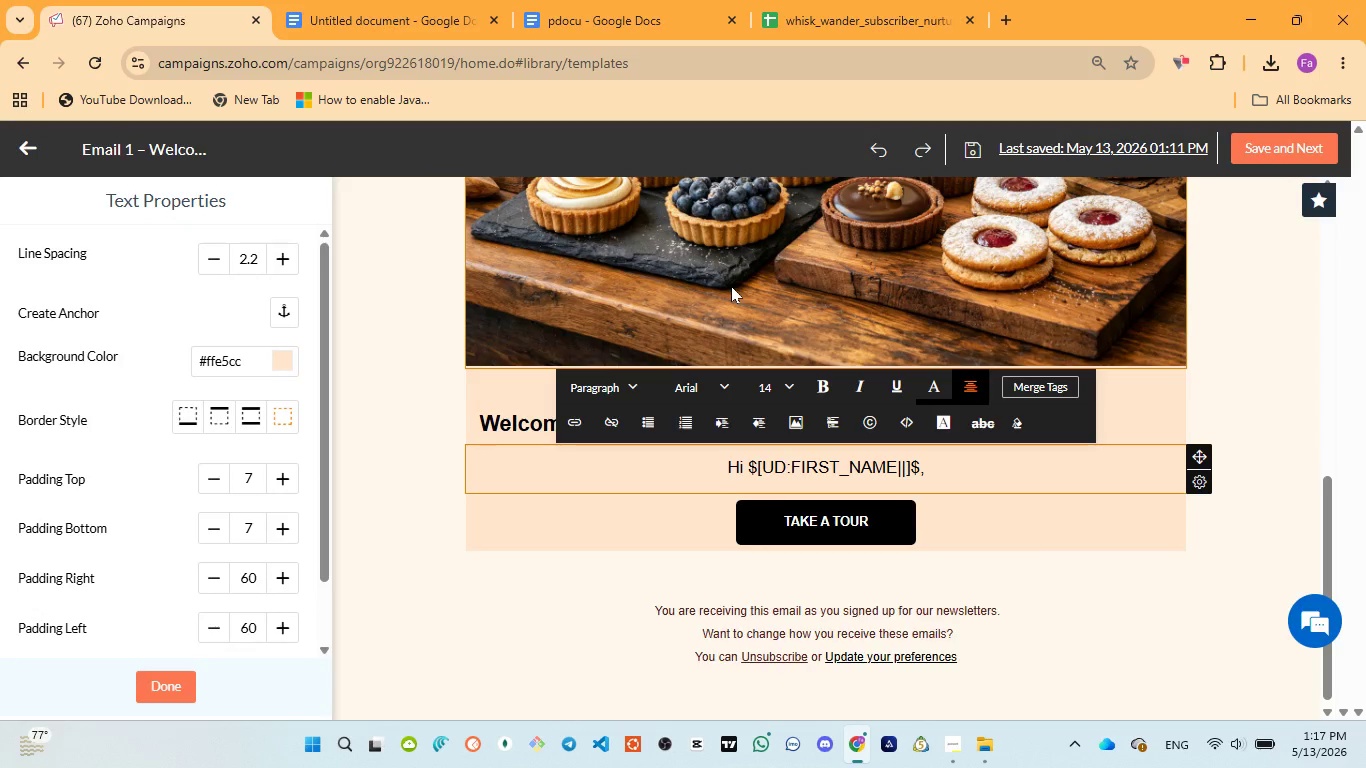 
key(Enter)
 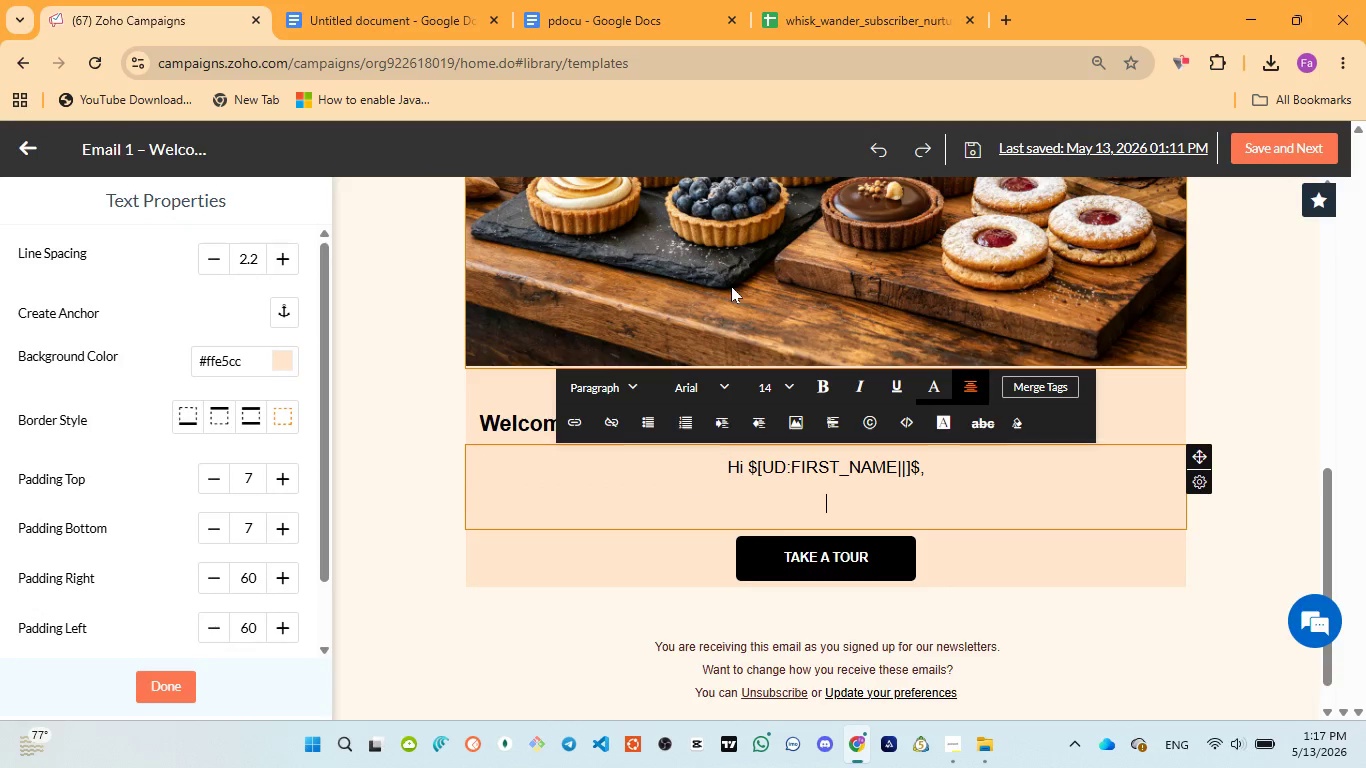 
key(Enter)
 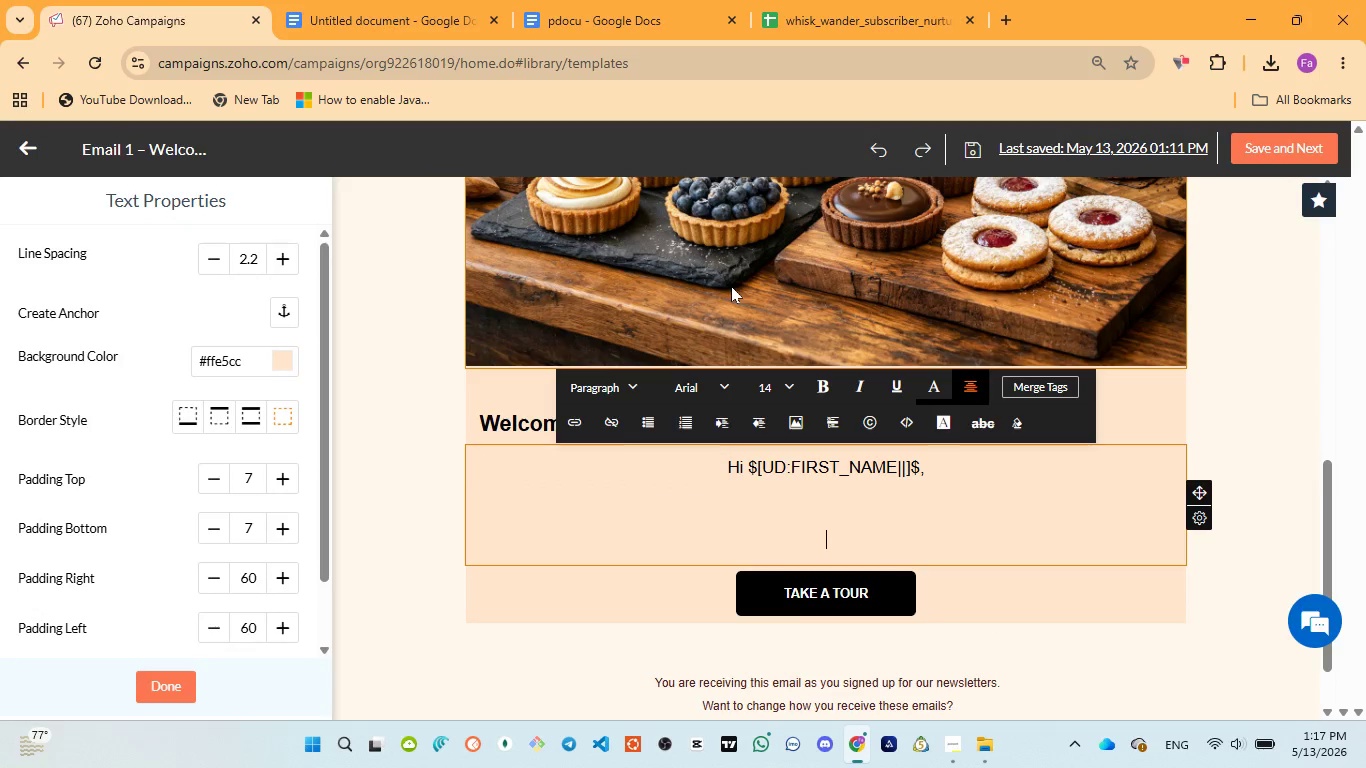 
type(Thank you )
 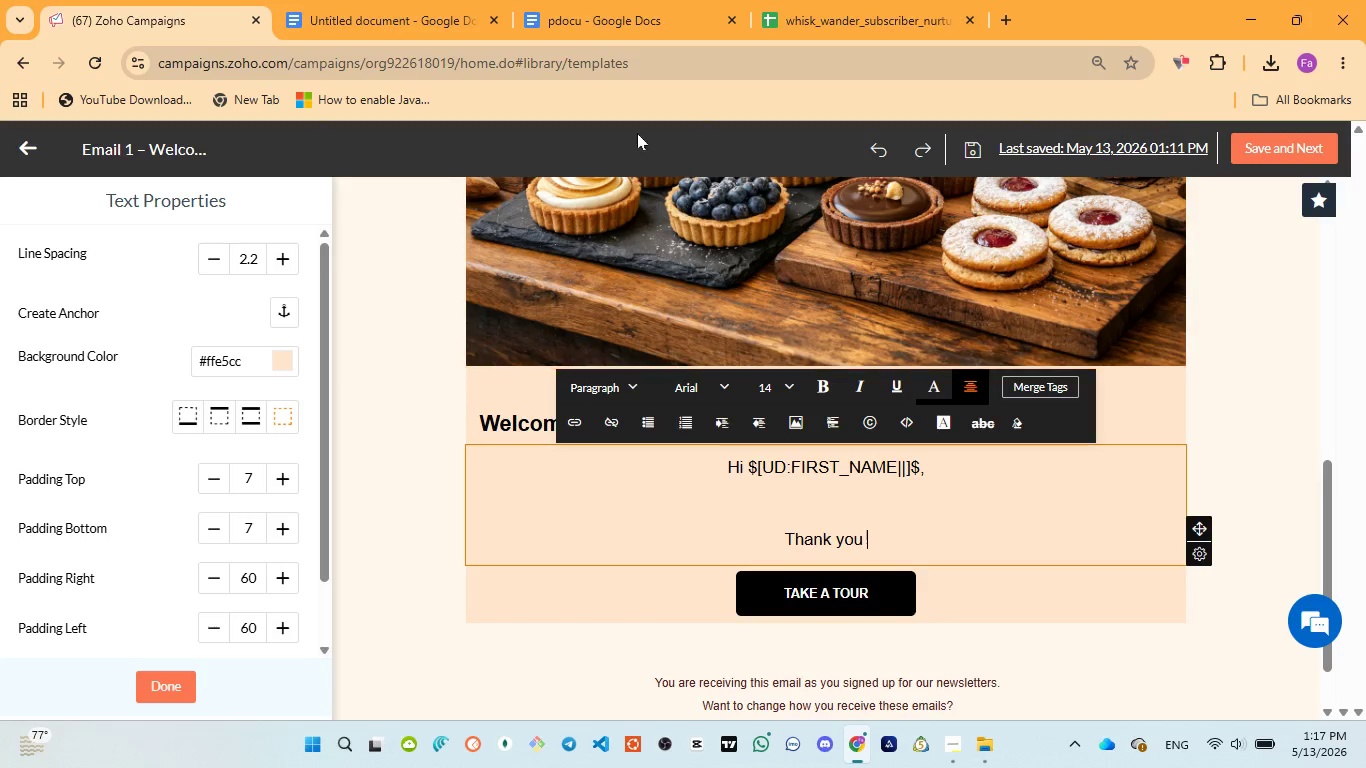 
left_click([588, 29])
 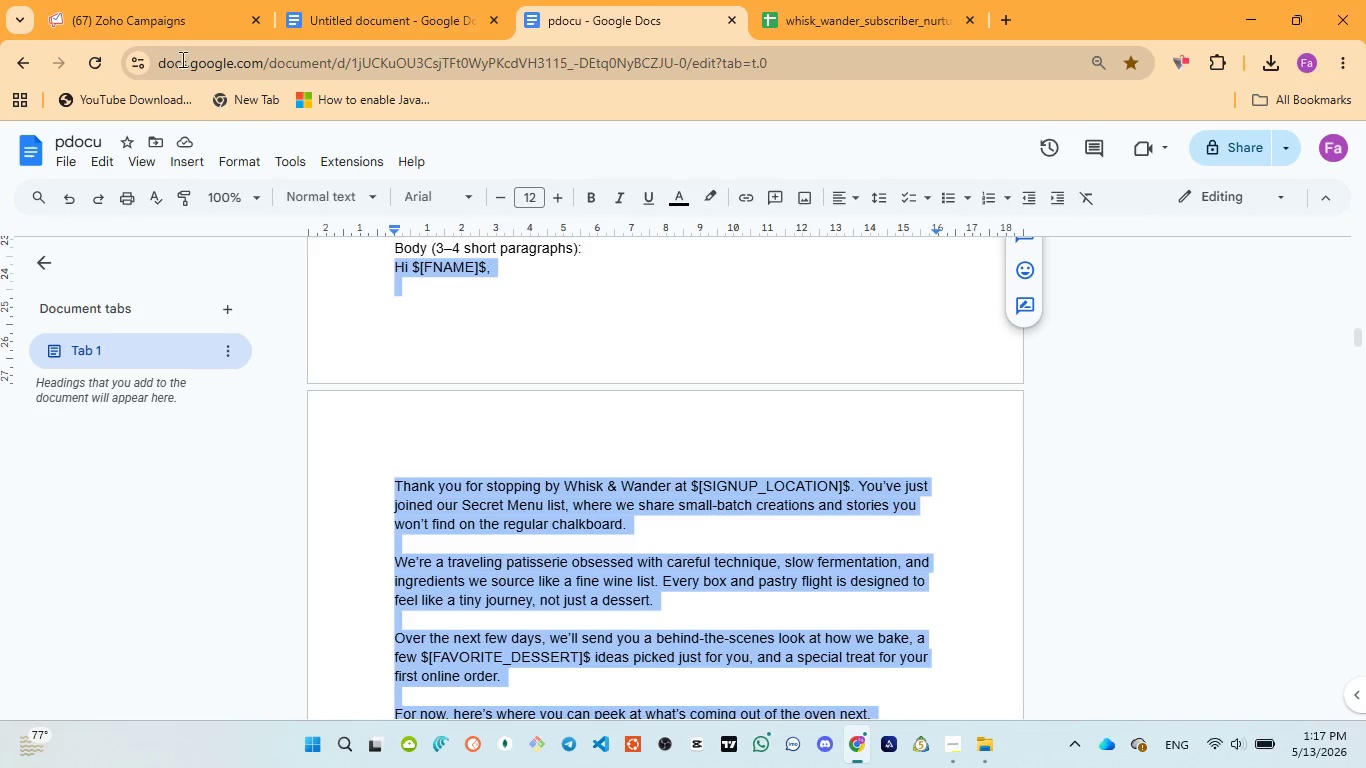 
wait(6.47)
 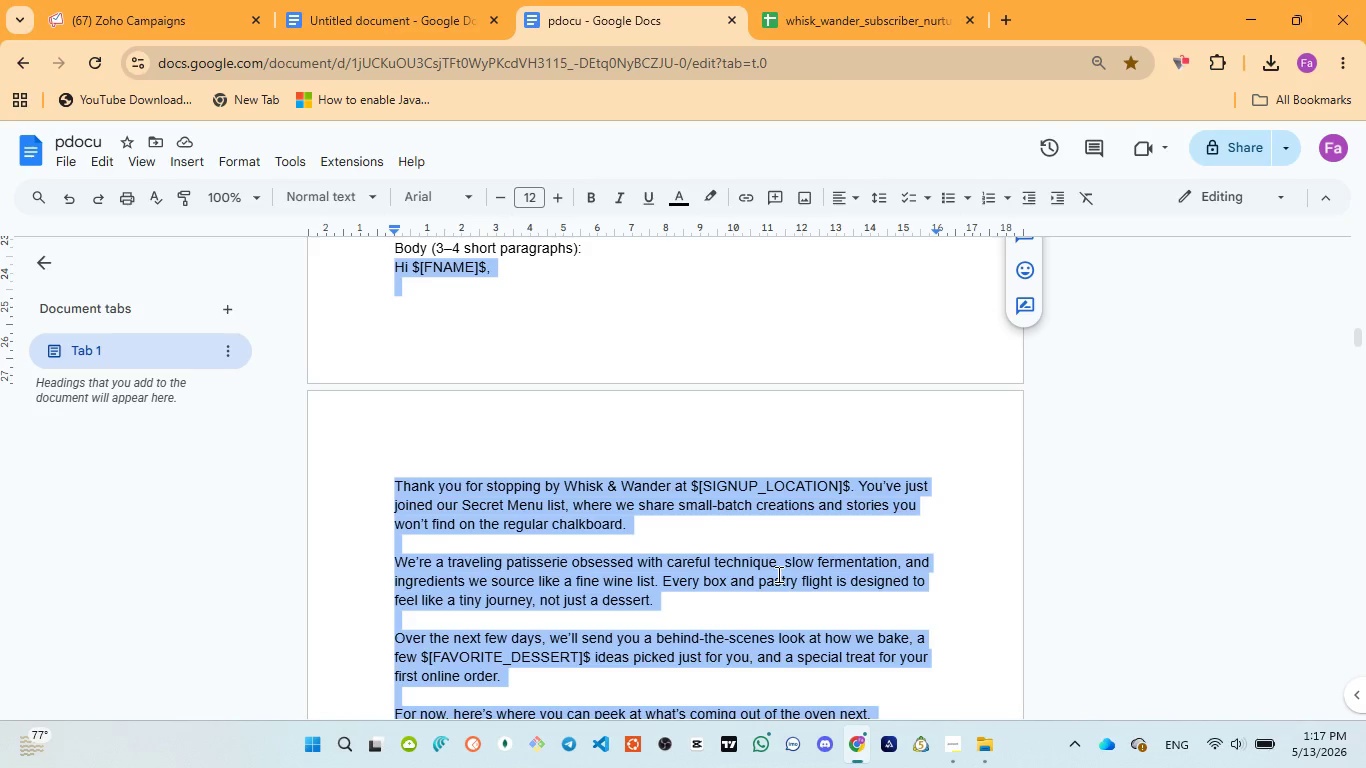 
left_click([161, 32])
 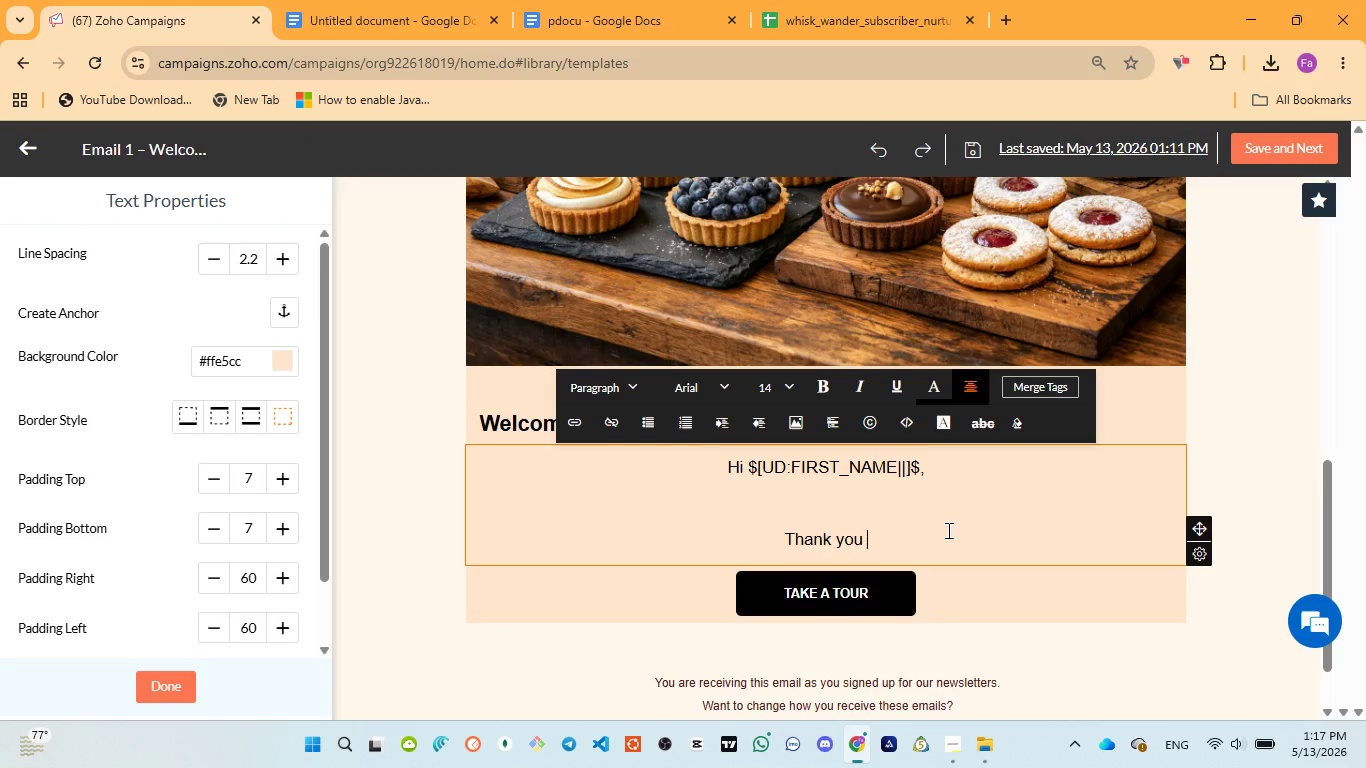 
type(for stoping by )
 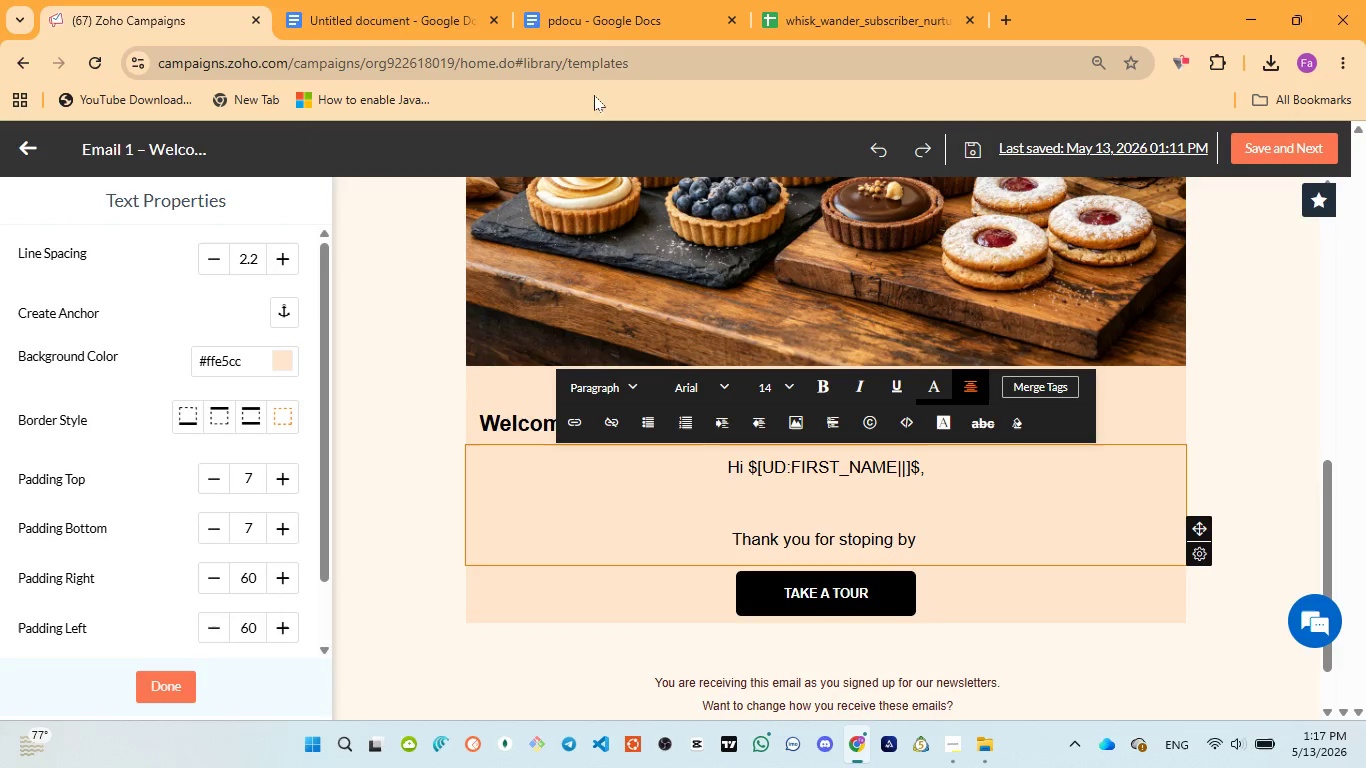 
left_click([604, 12])
 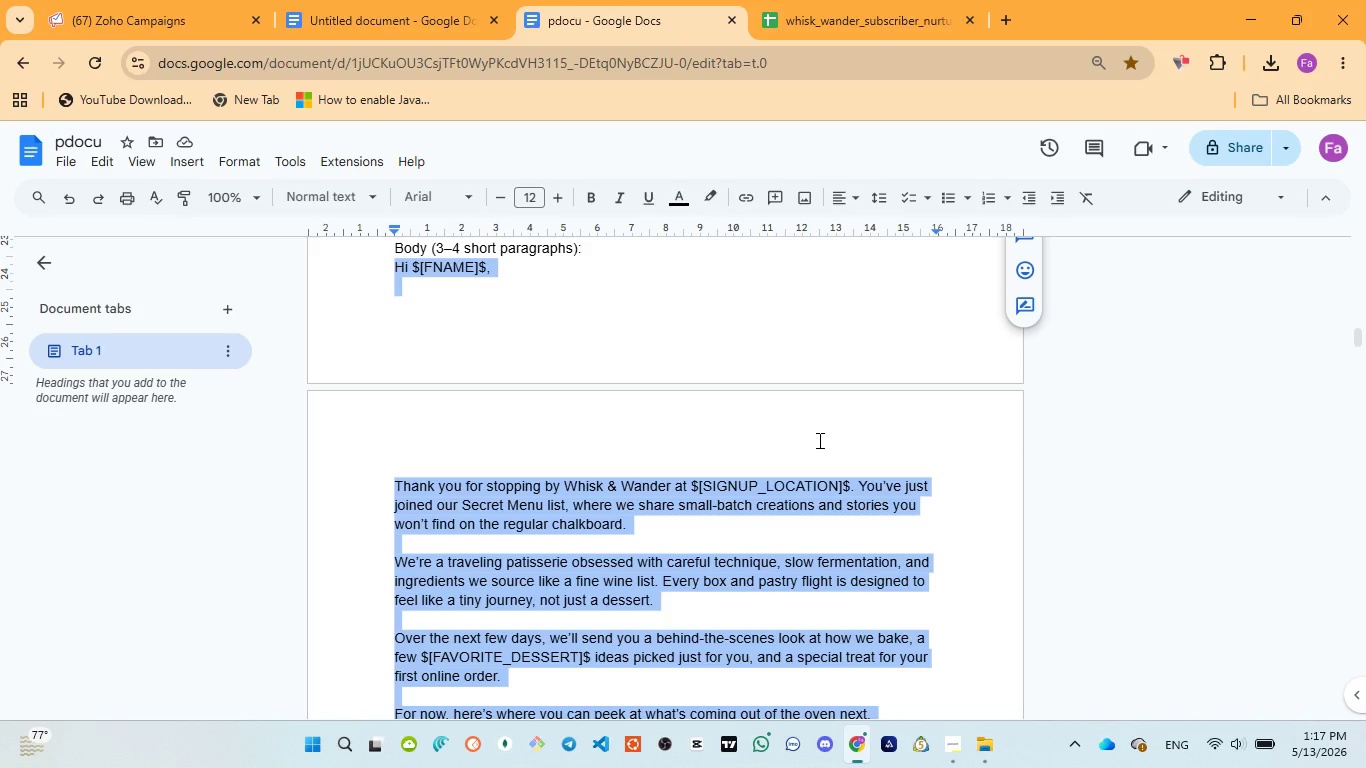 
wait(5.75)
 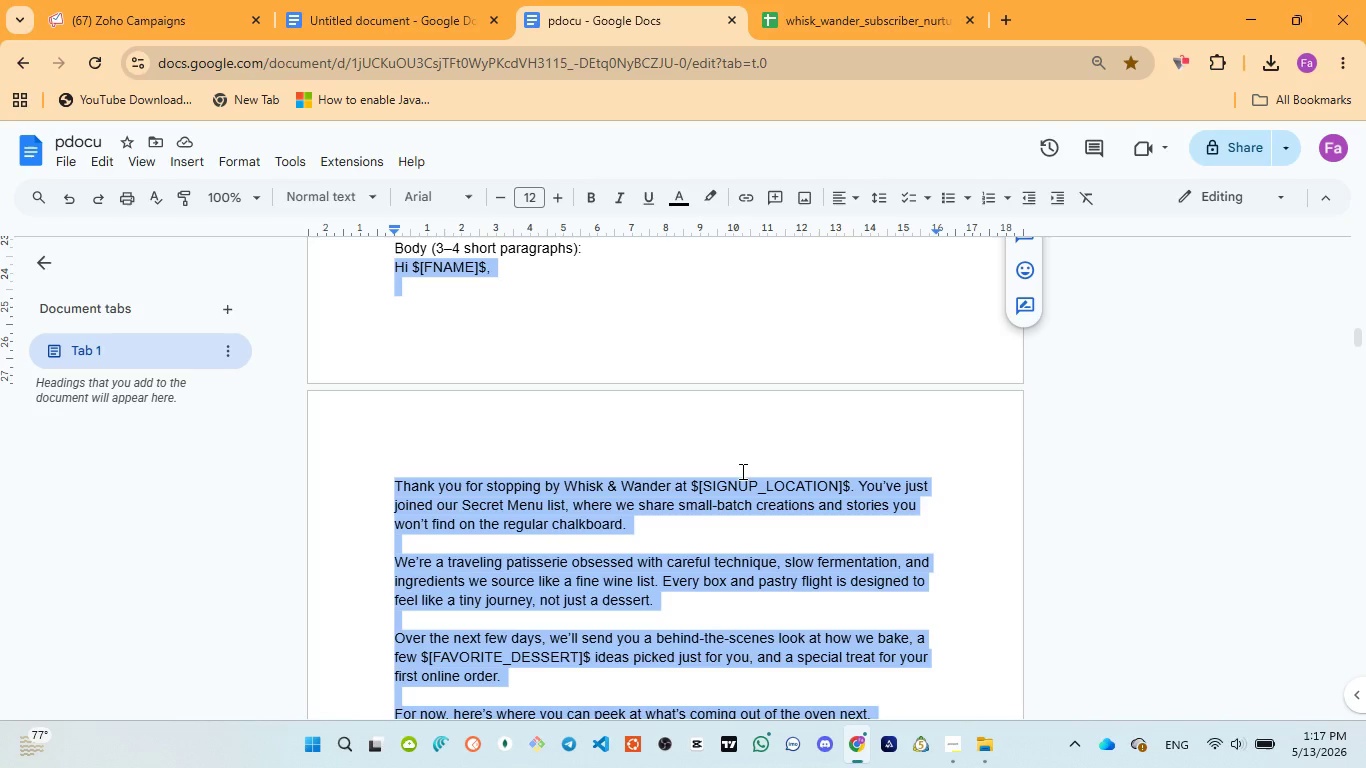 
left_click([189, 23])
 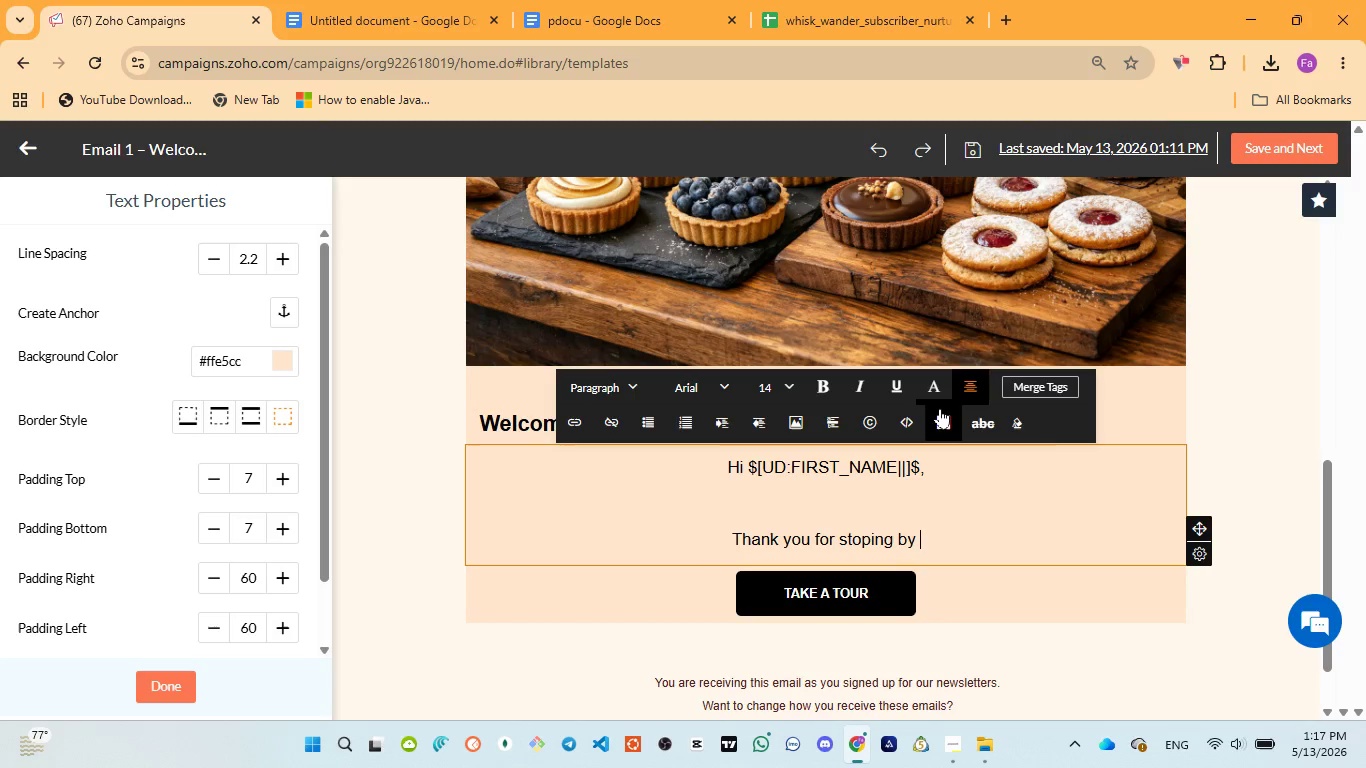 
type(Whisk *)
key(Backspace)
type(& Wander)
 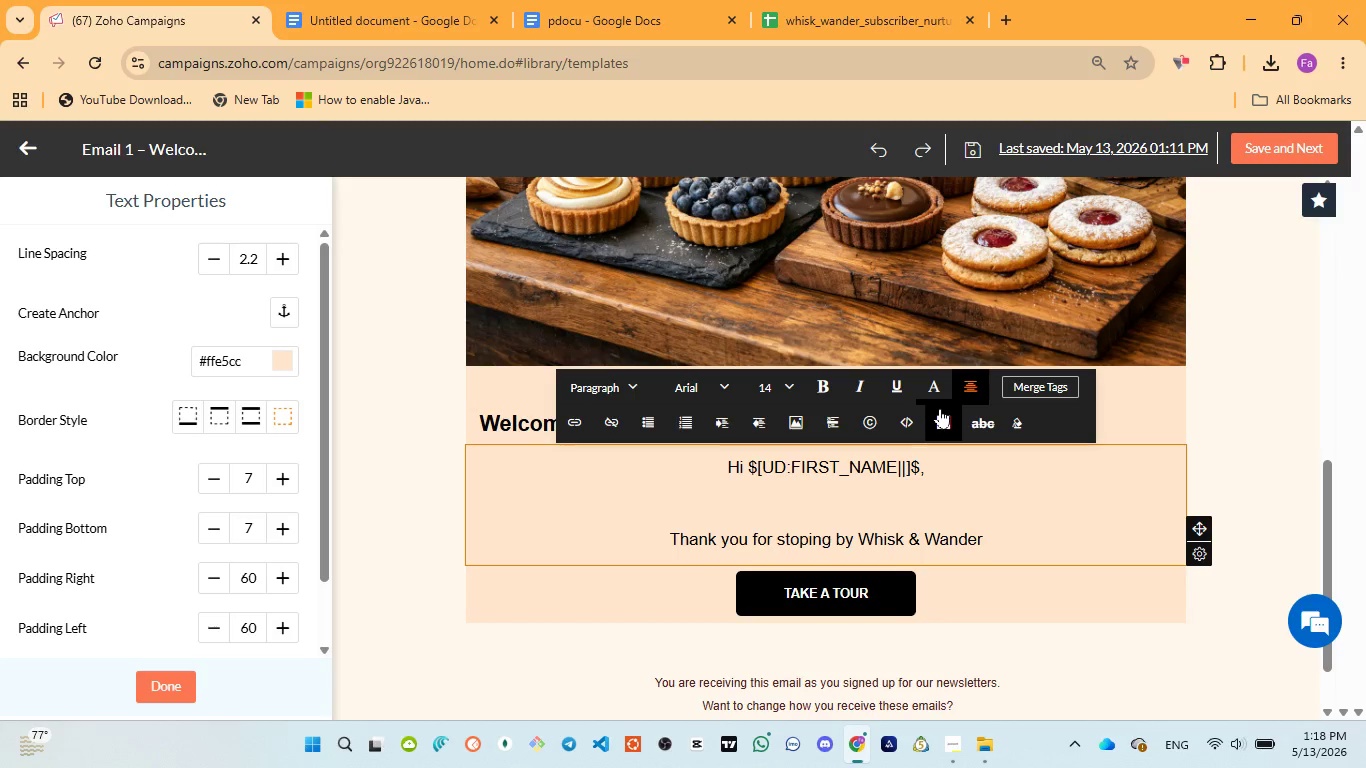 
left_click([624, 32])
 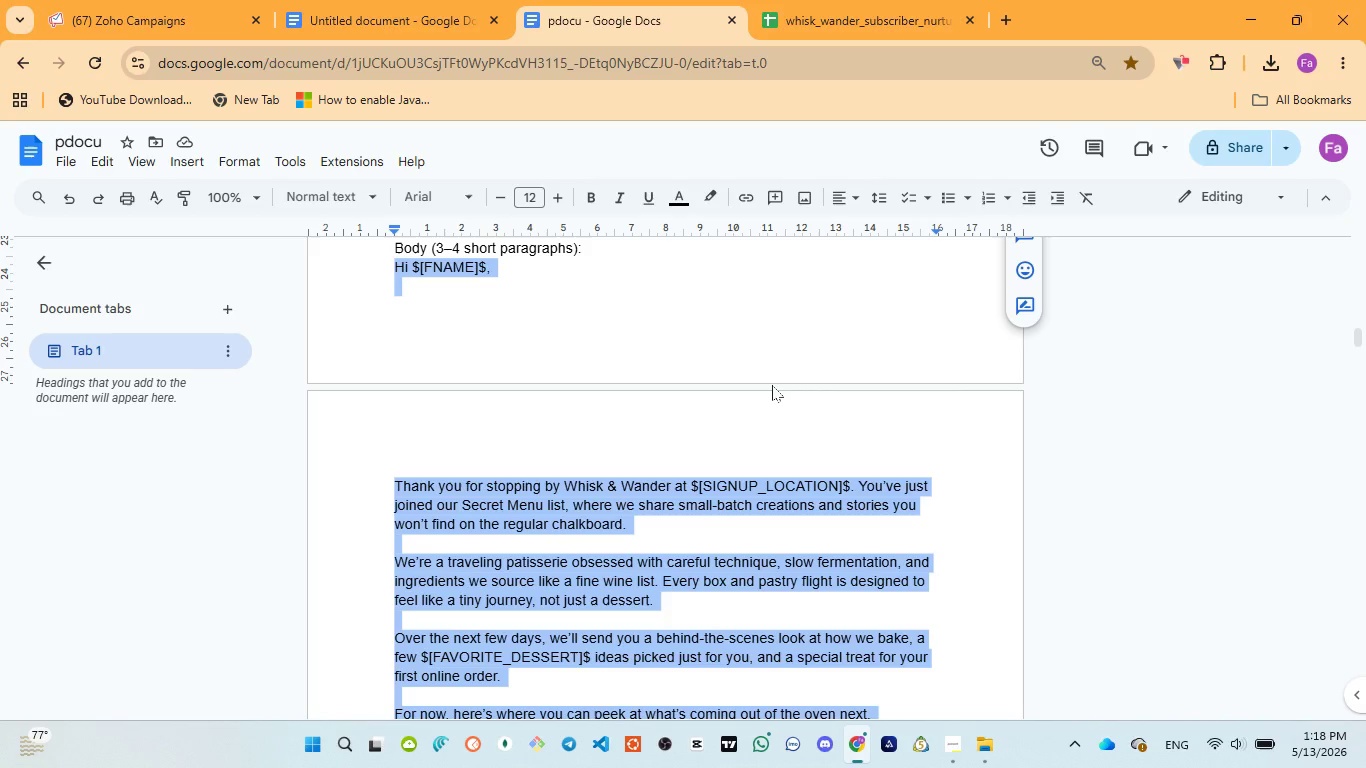 
left_click([121, 16])
 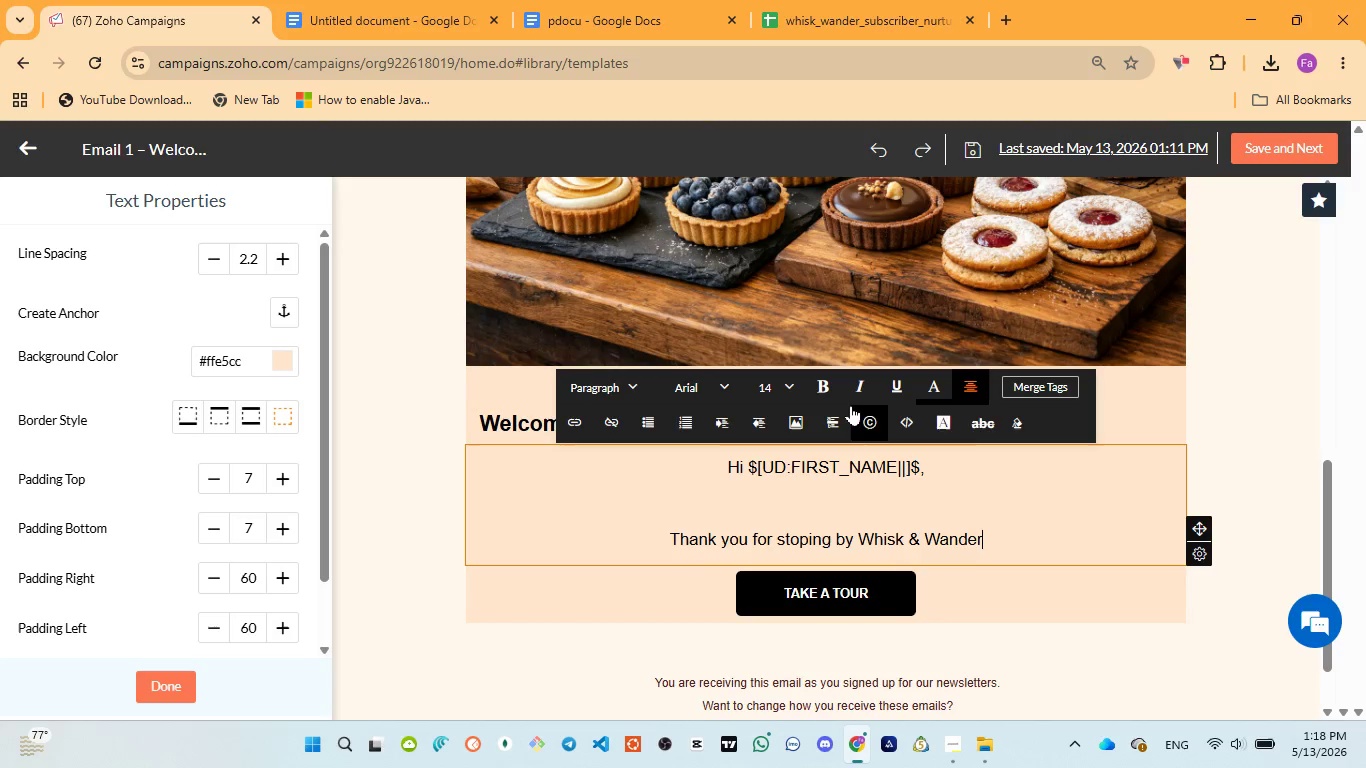 
type(at)
key(Backspace)
key(Backspace)
type( at )
 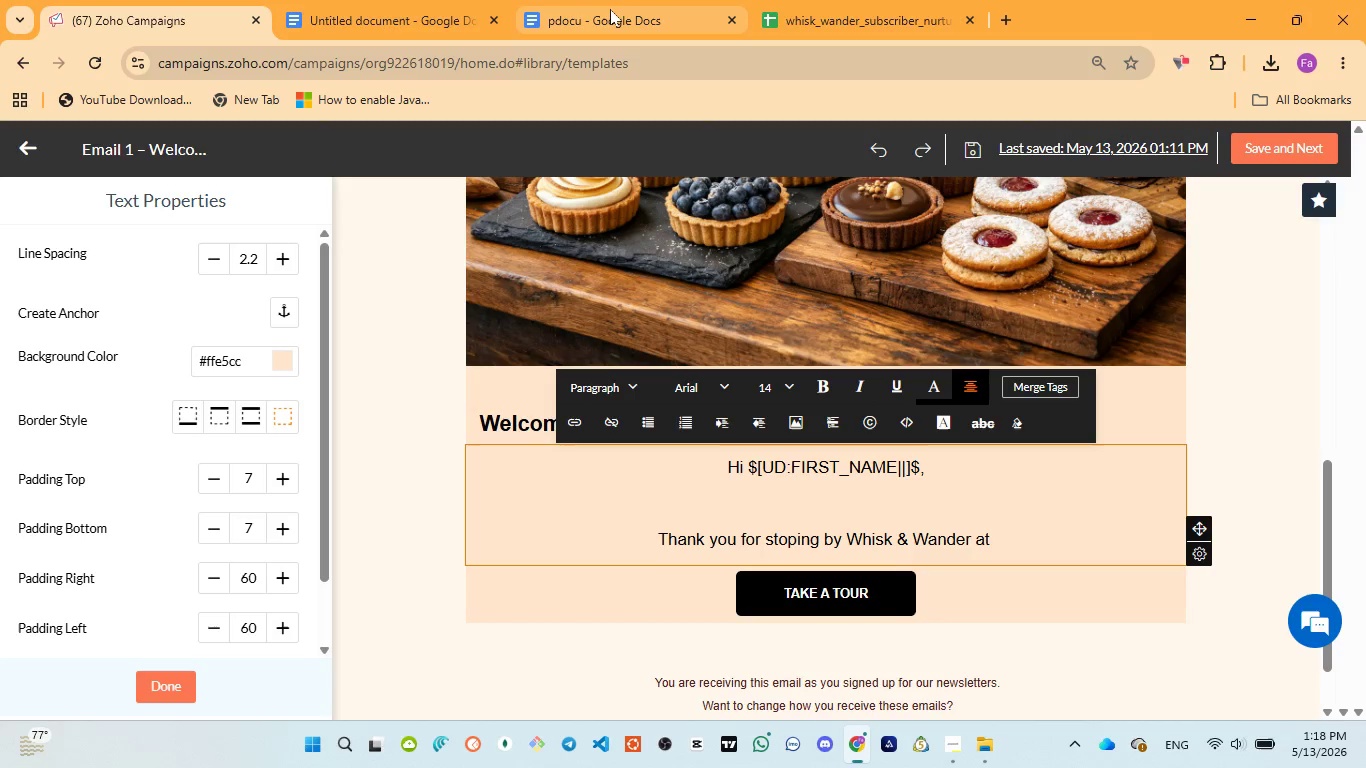 
left_click([609, 9])
 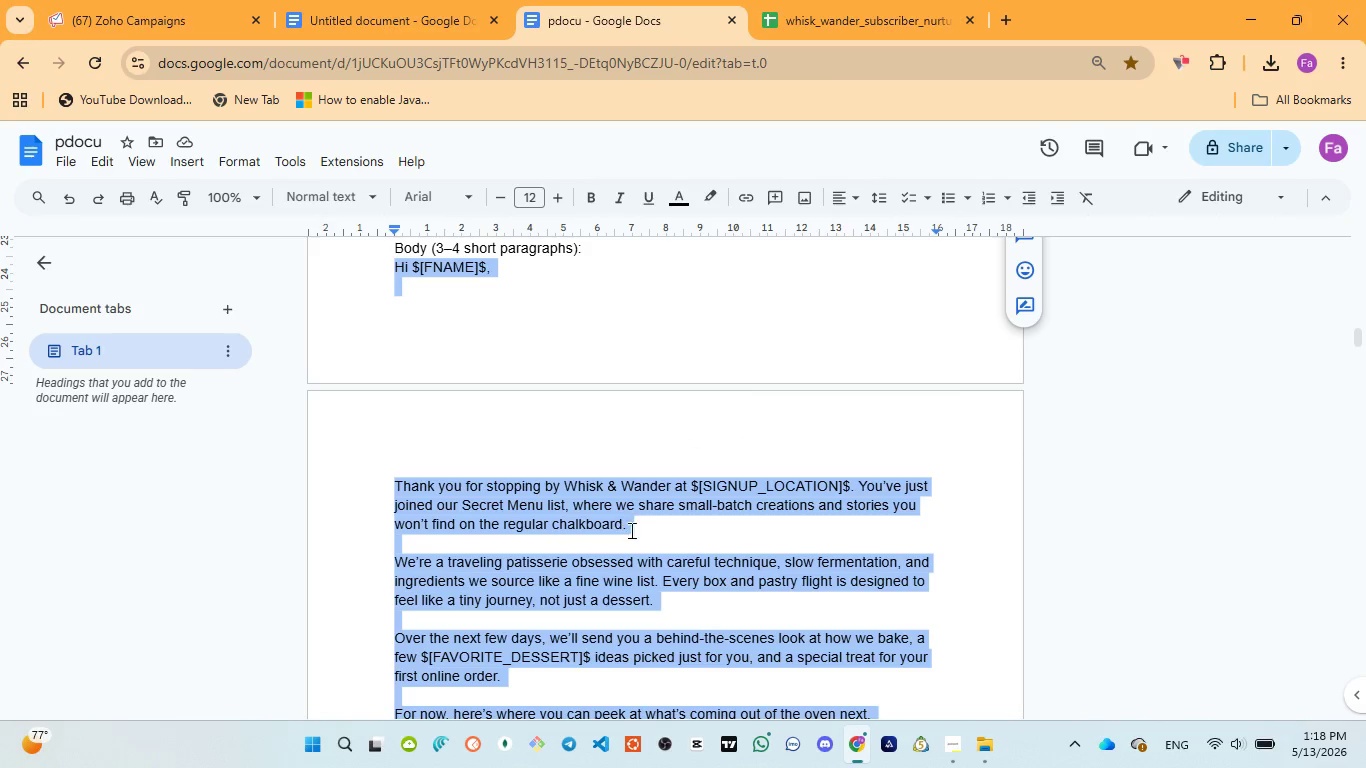 
wait(6.95)
 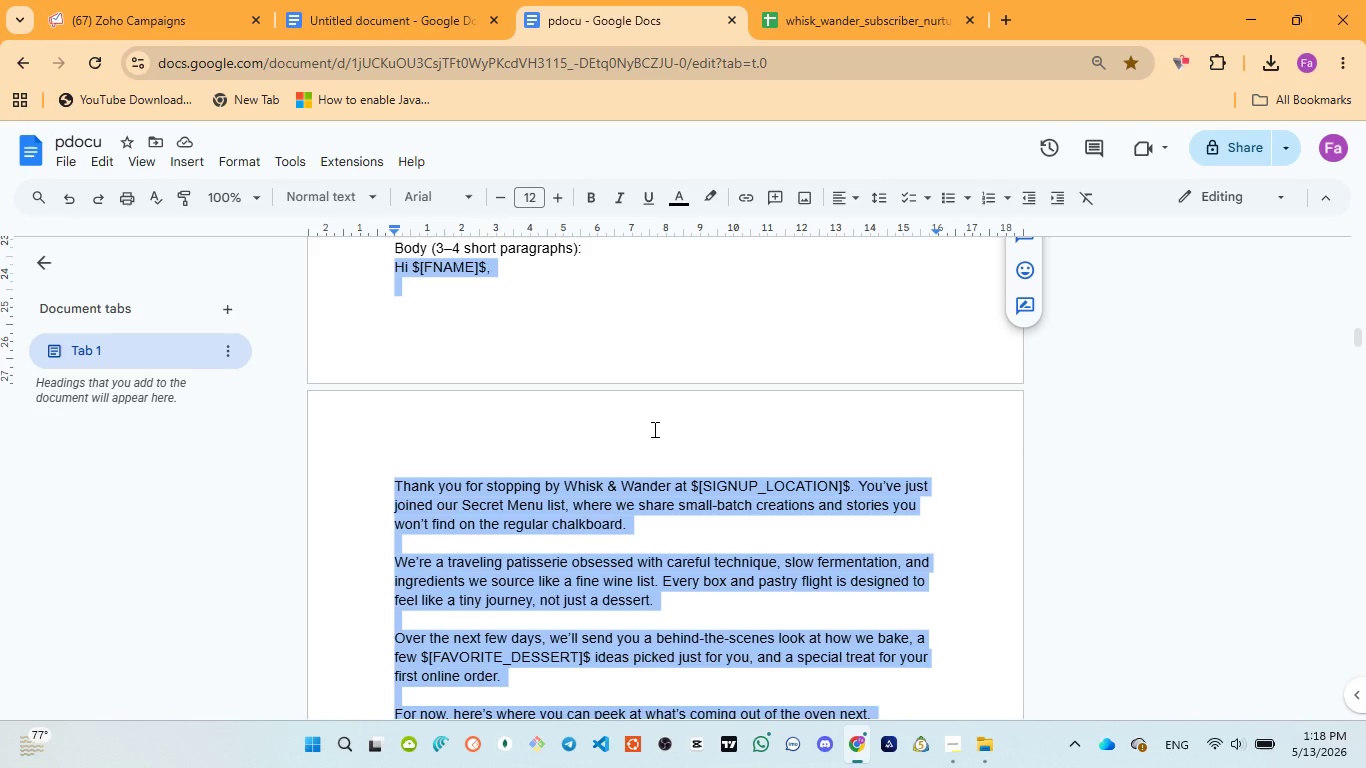 
left_click([338, 25])
 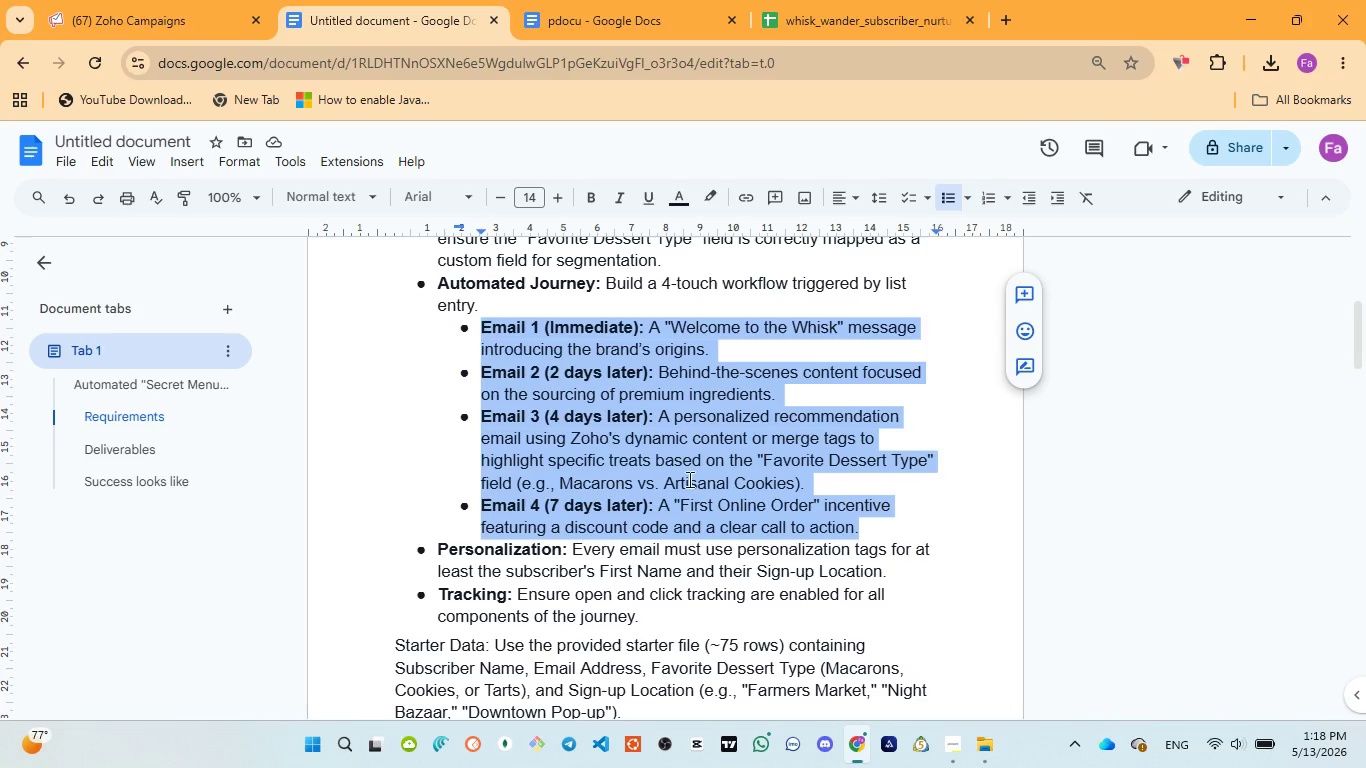 
left_click([155, 24])
 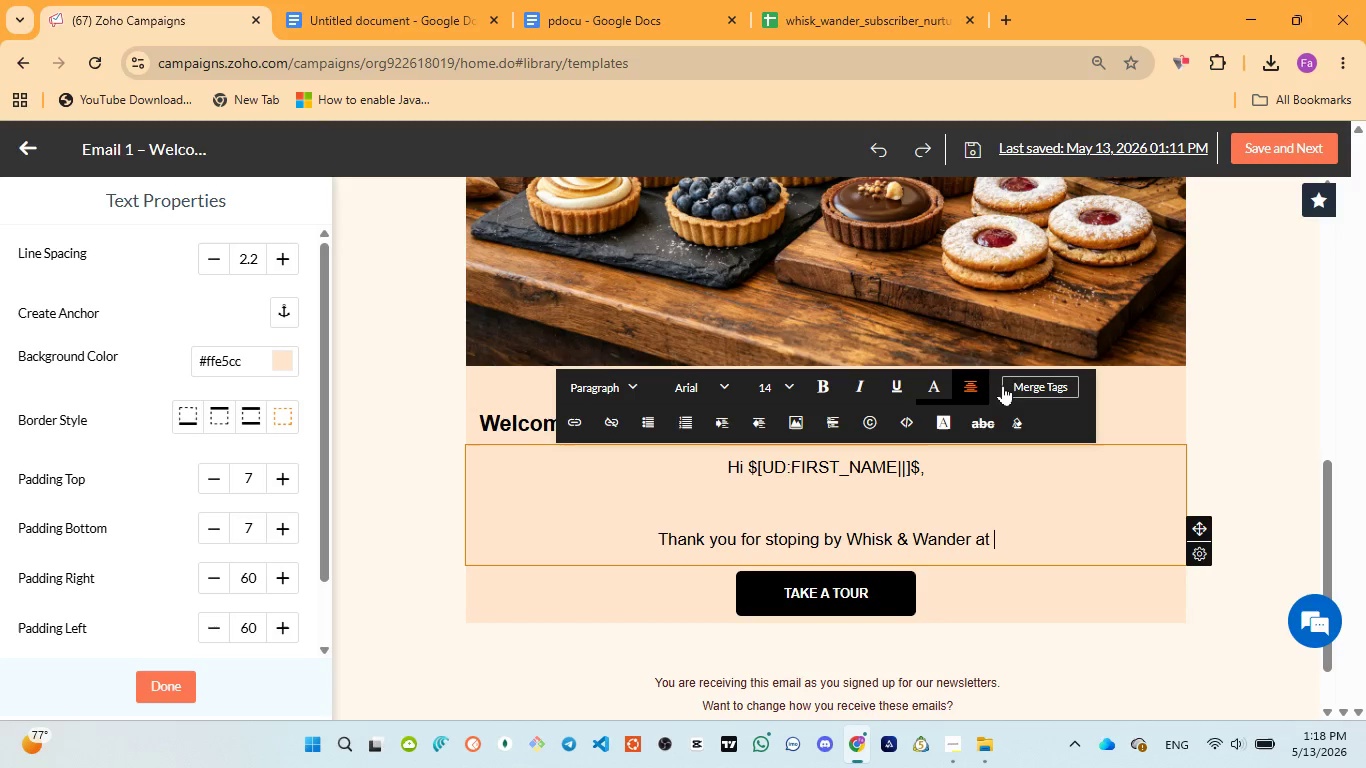 
left_click([1021, 385])
 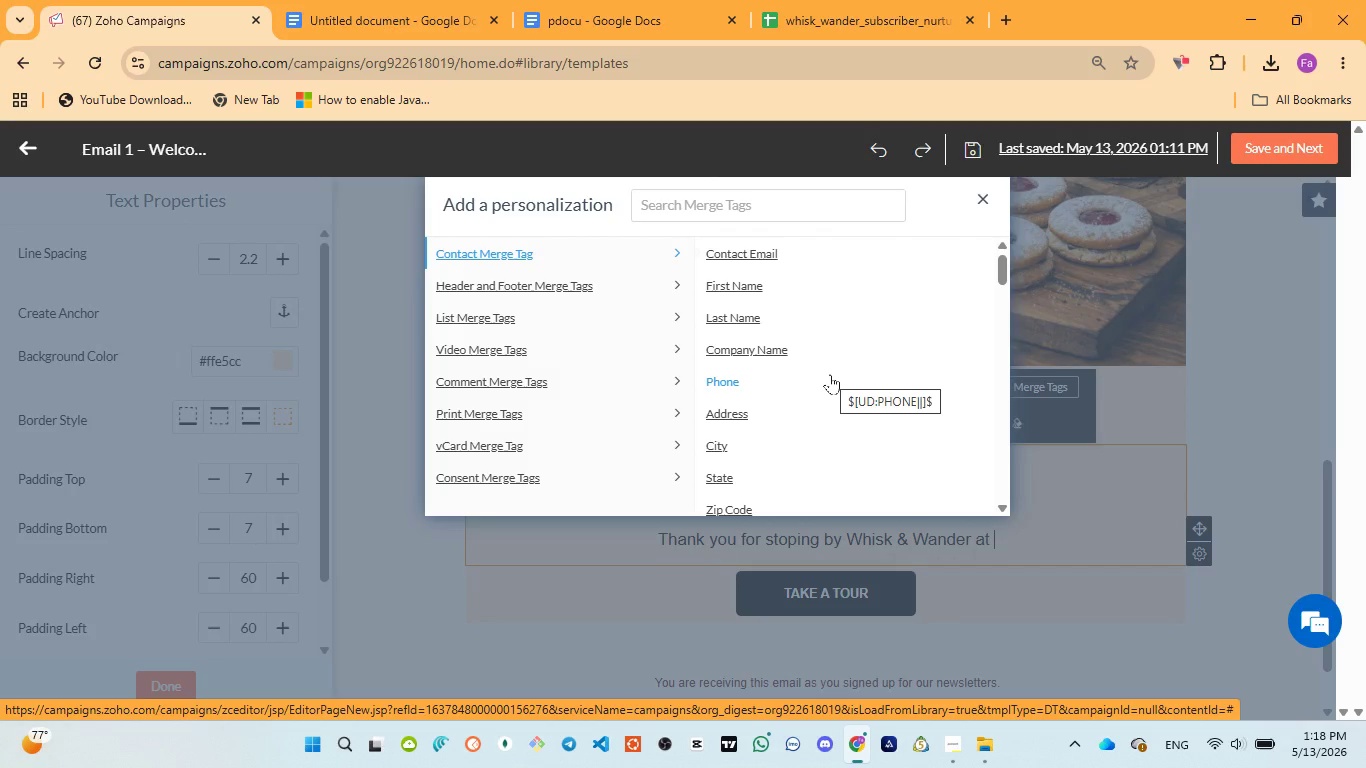 
wait(6.08)
 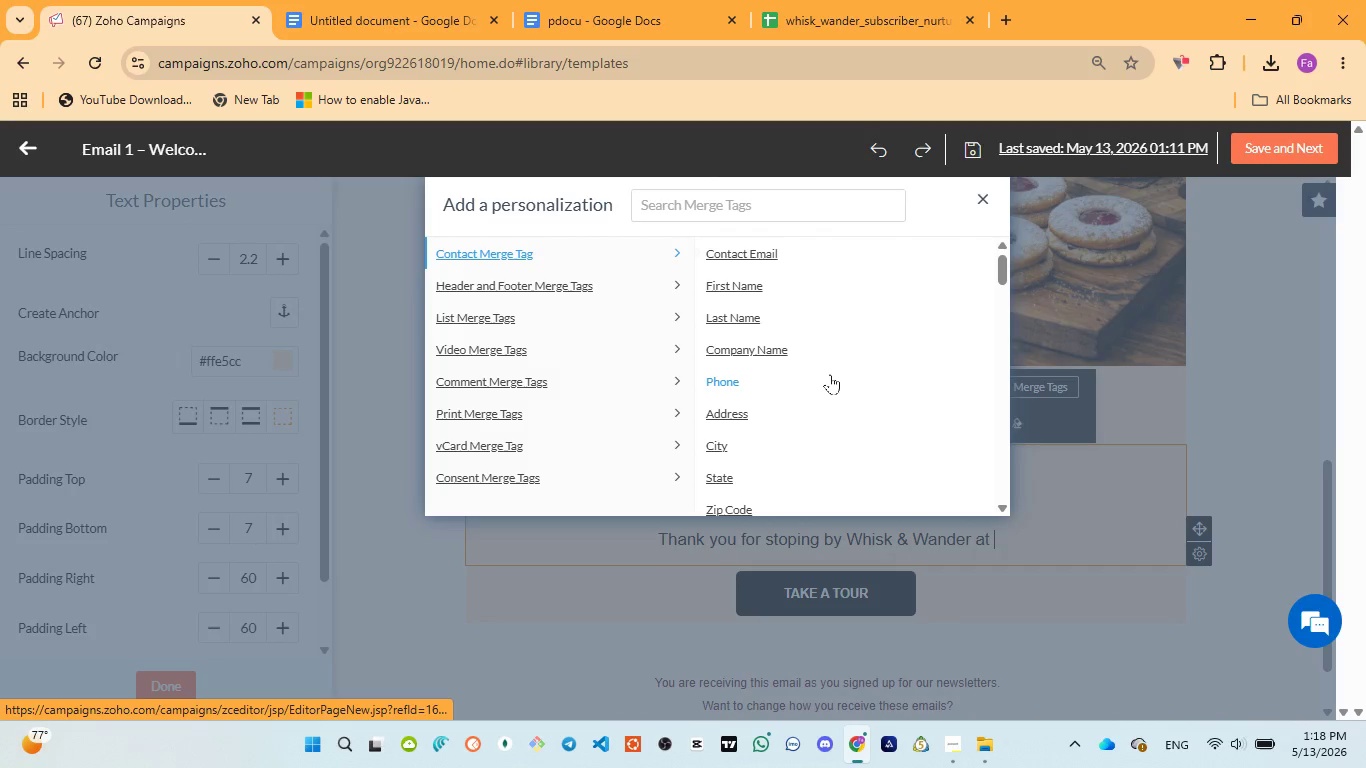 
scroll: coordinate [830, 374], scroll_direction: down, amount: 7.0
 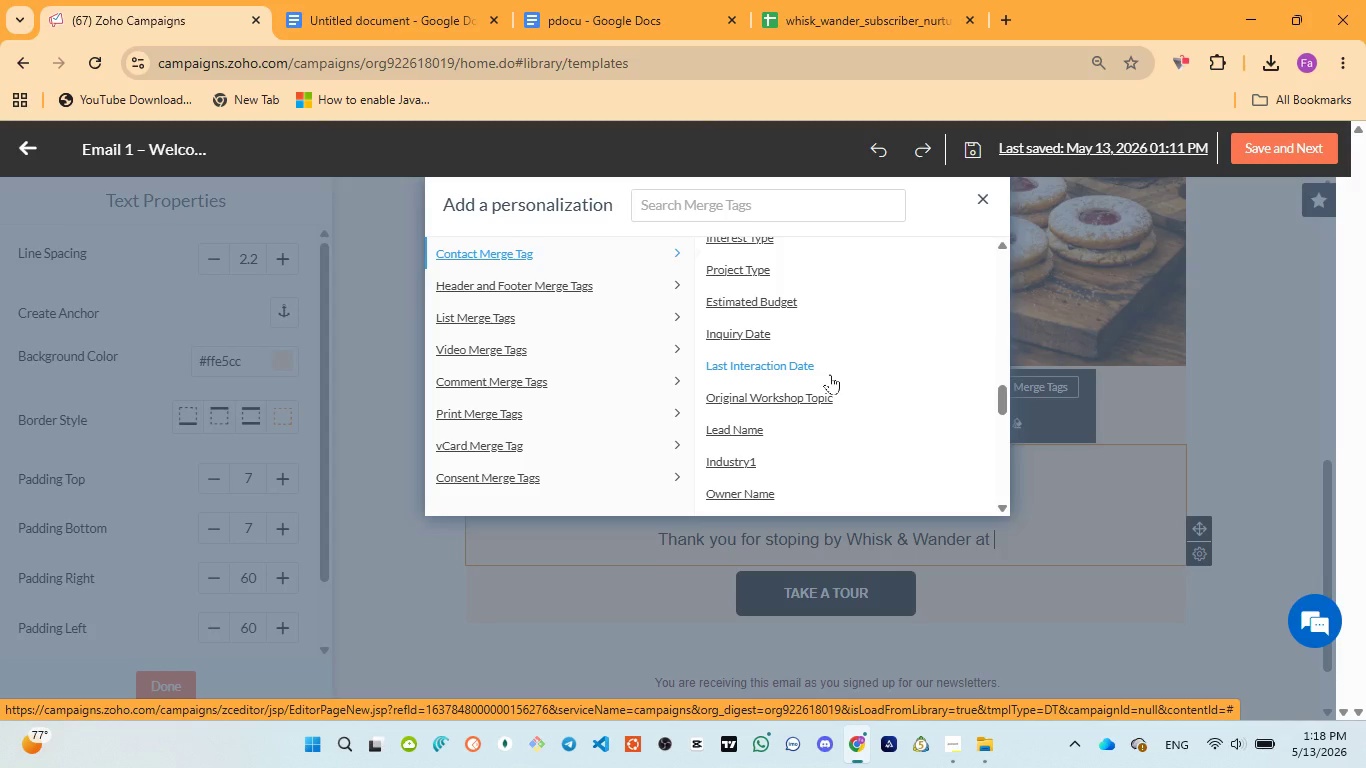 
scroll: coordinate [830, 374], scroll_direction: down, amount: 6.0
 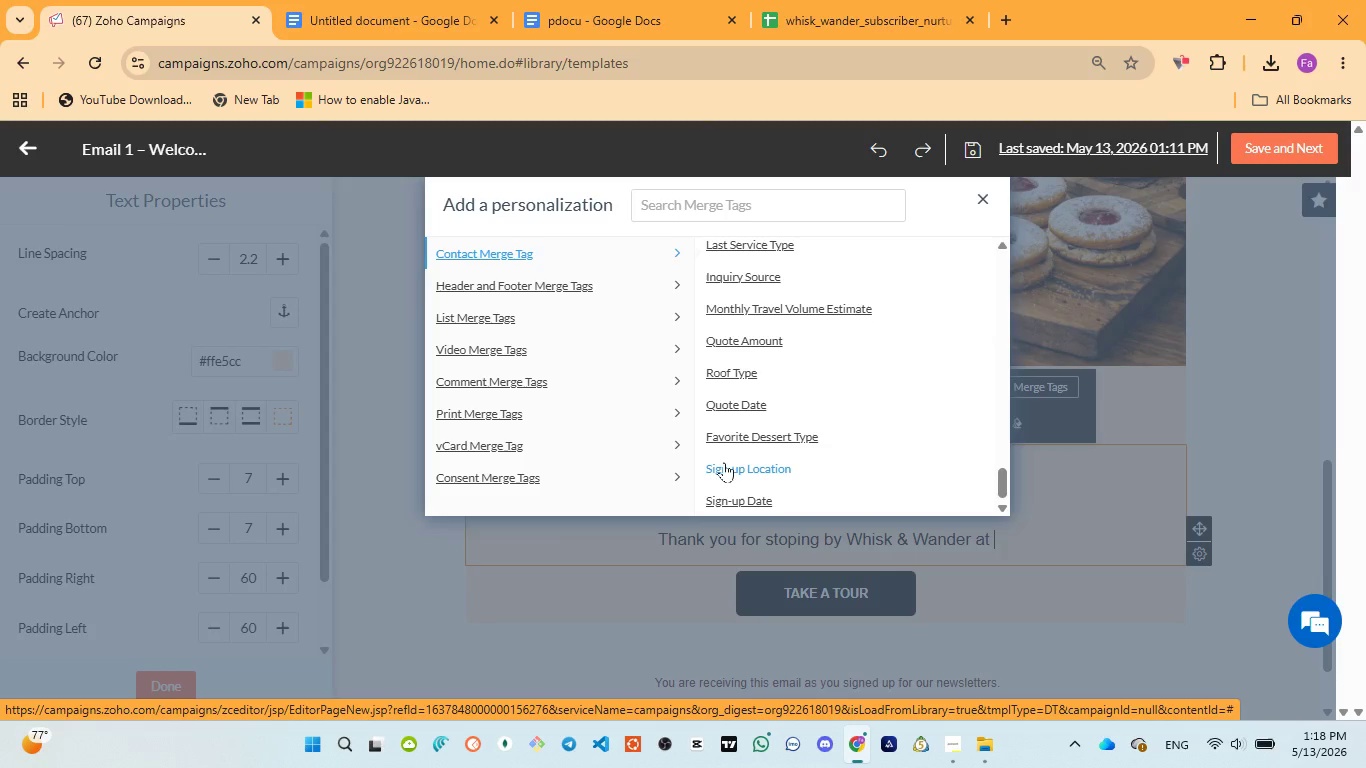 
double_click([725, 463])
 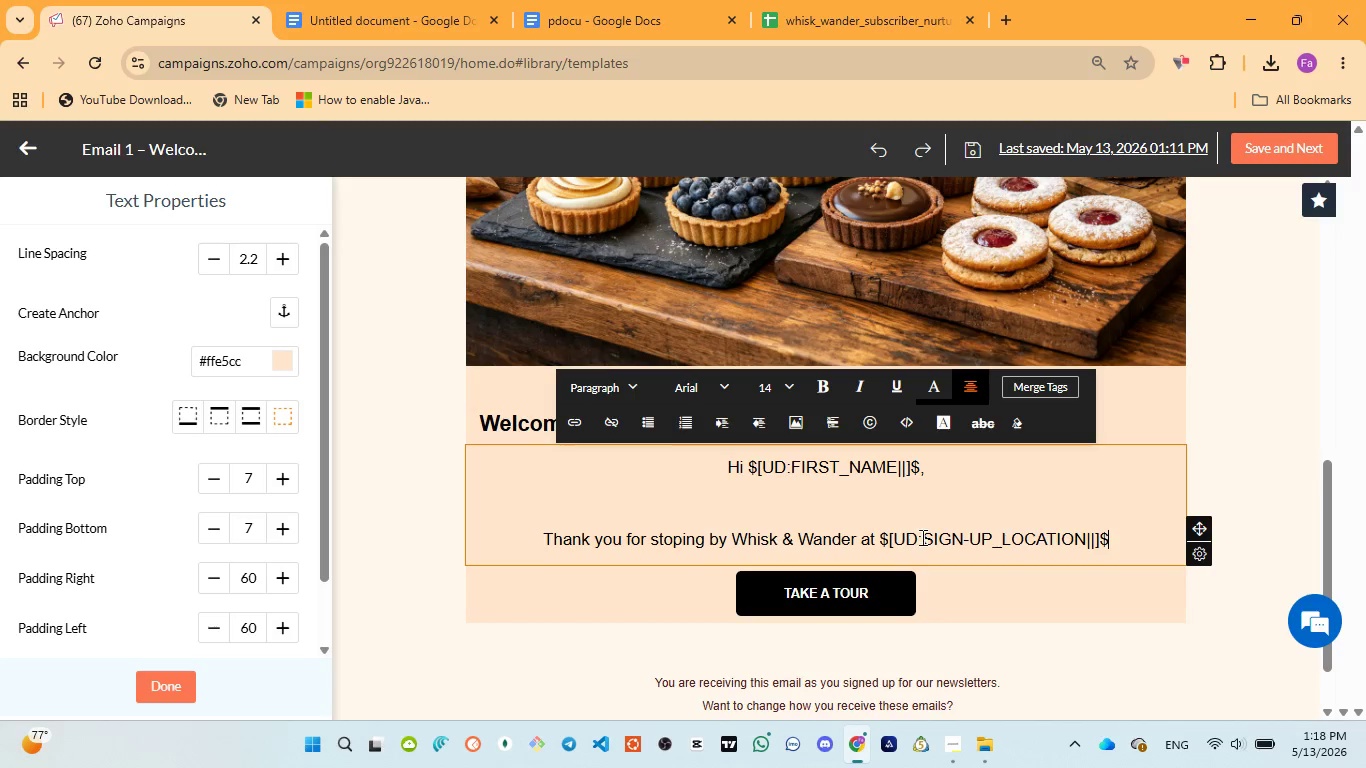 
left_click([592, 19])
 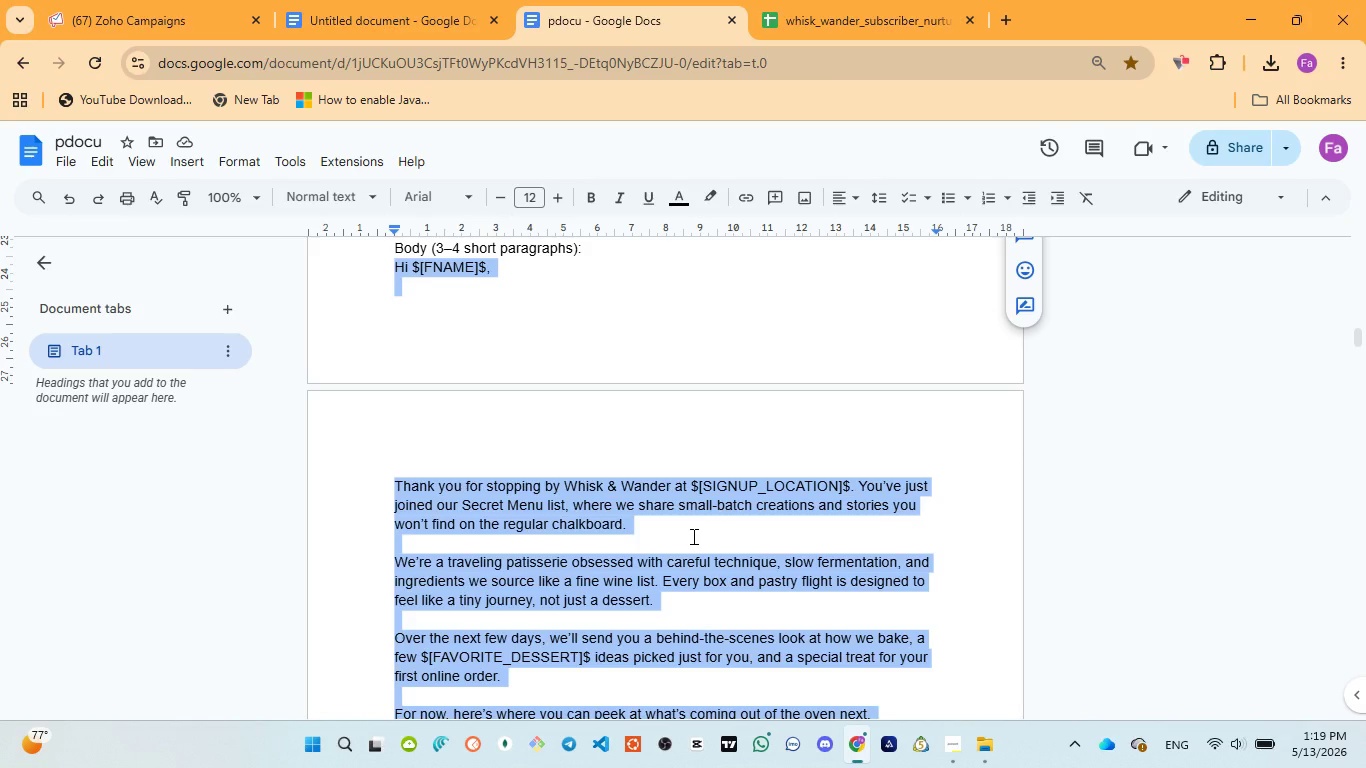 
left_click([87, 0])
 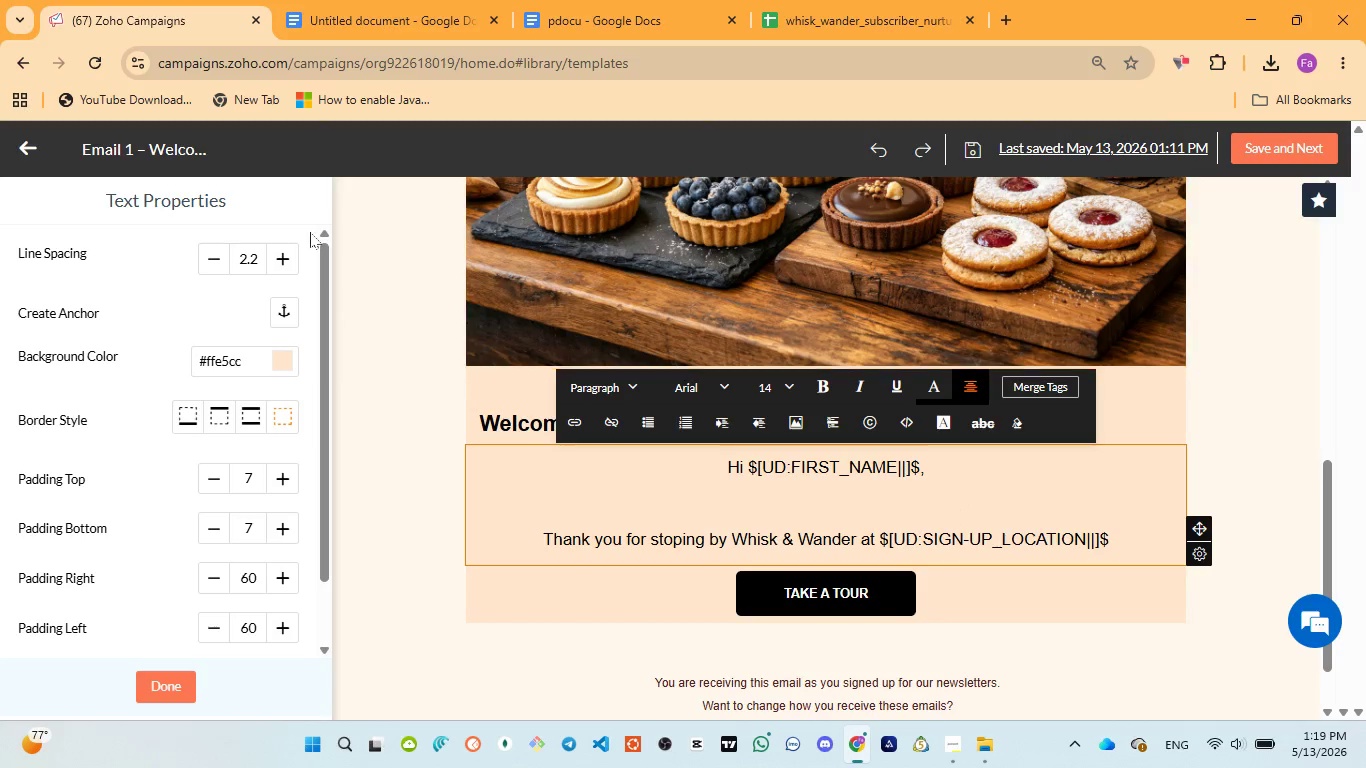 
left_click([578, 29])
 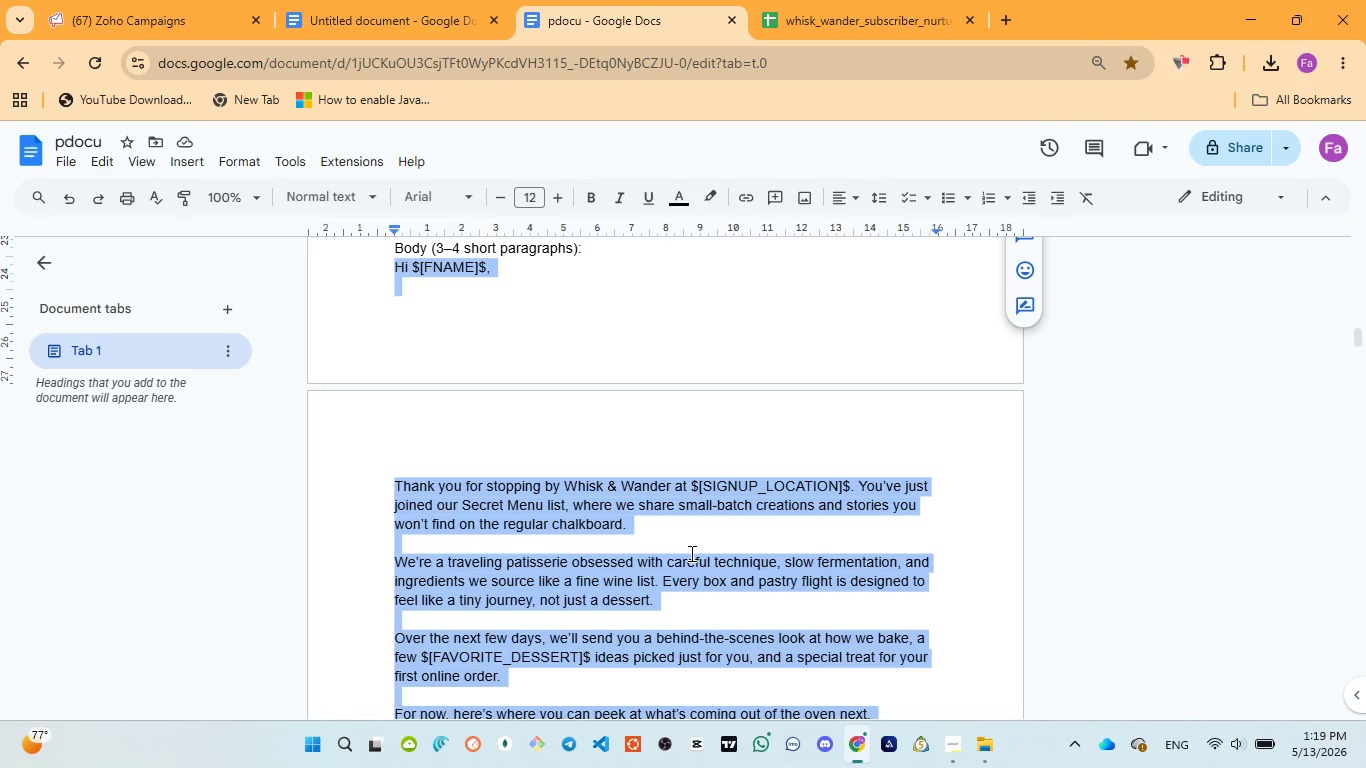 
scroll: coordinate [690, 553], scroll_direction: down, amount: 1.0
 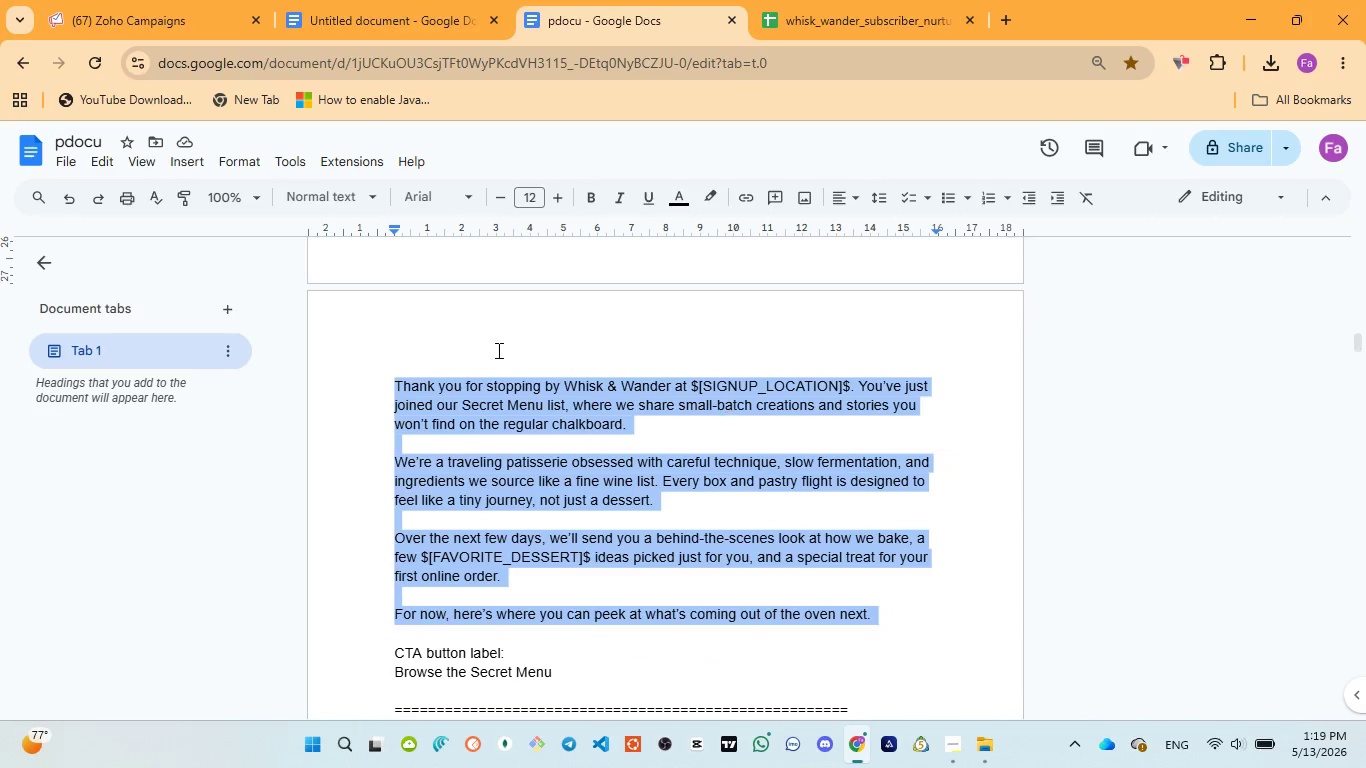 
left_click([102, 15])
 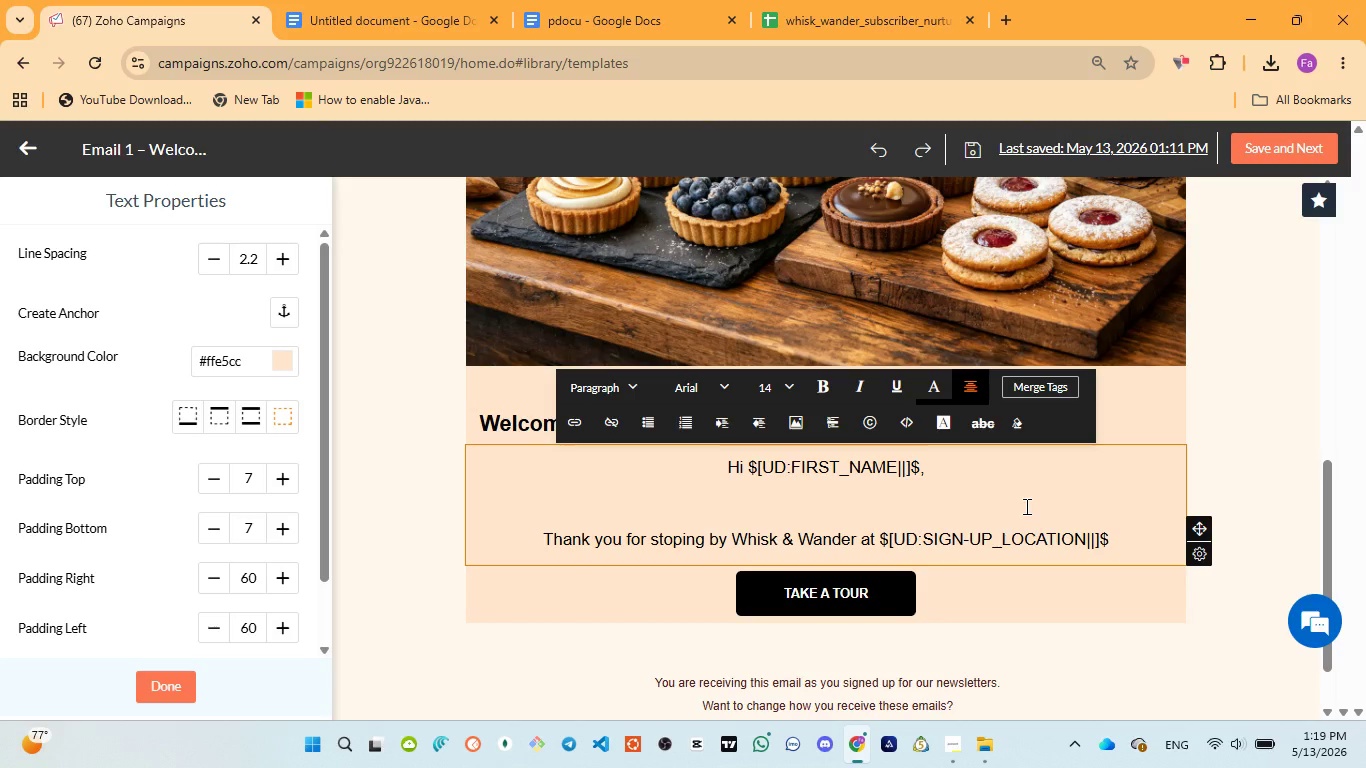 
type( you've just )
 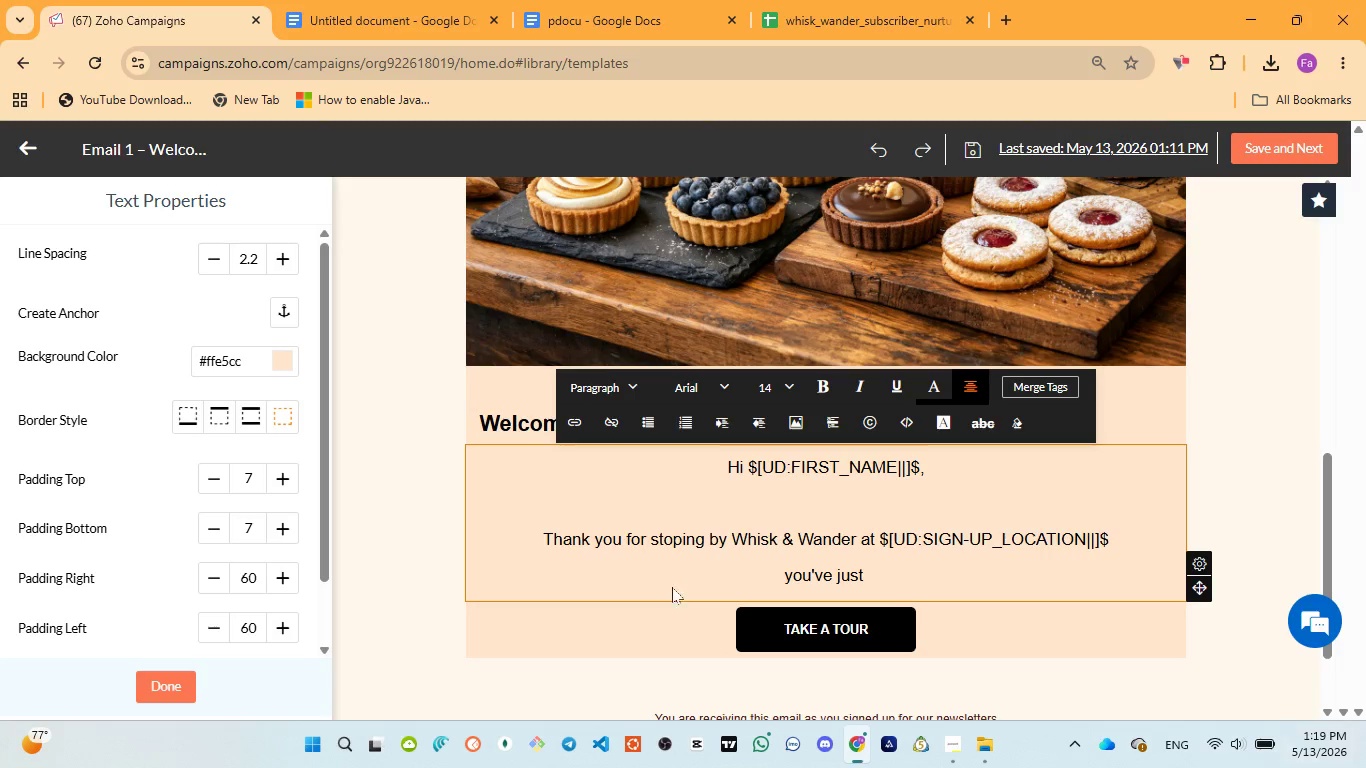 
left_click([545, 8])
 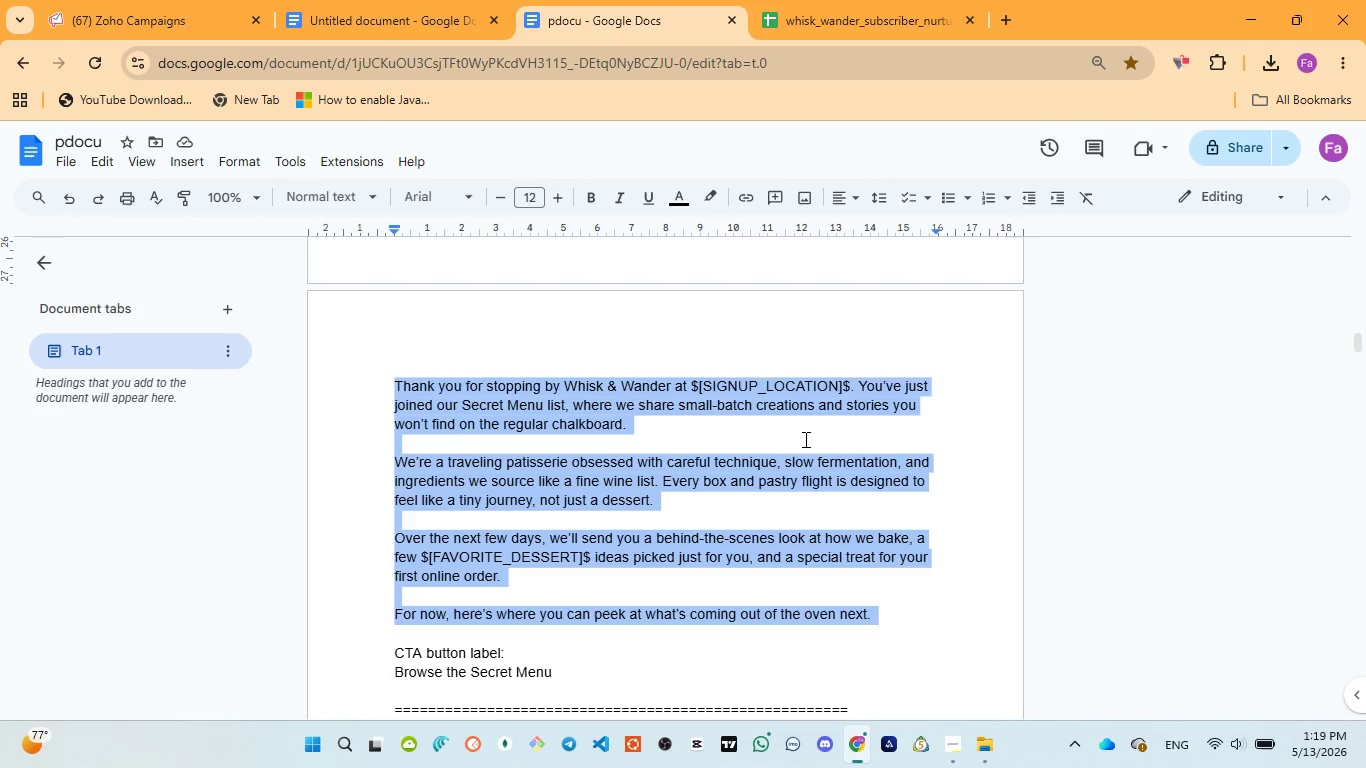 
wait(7.42)
 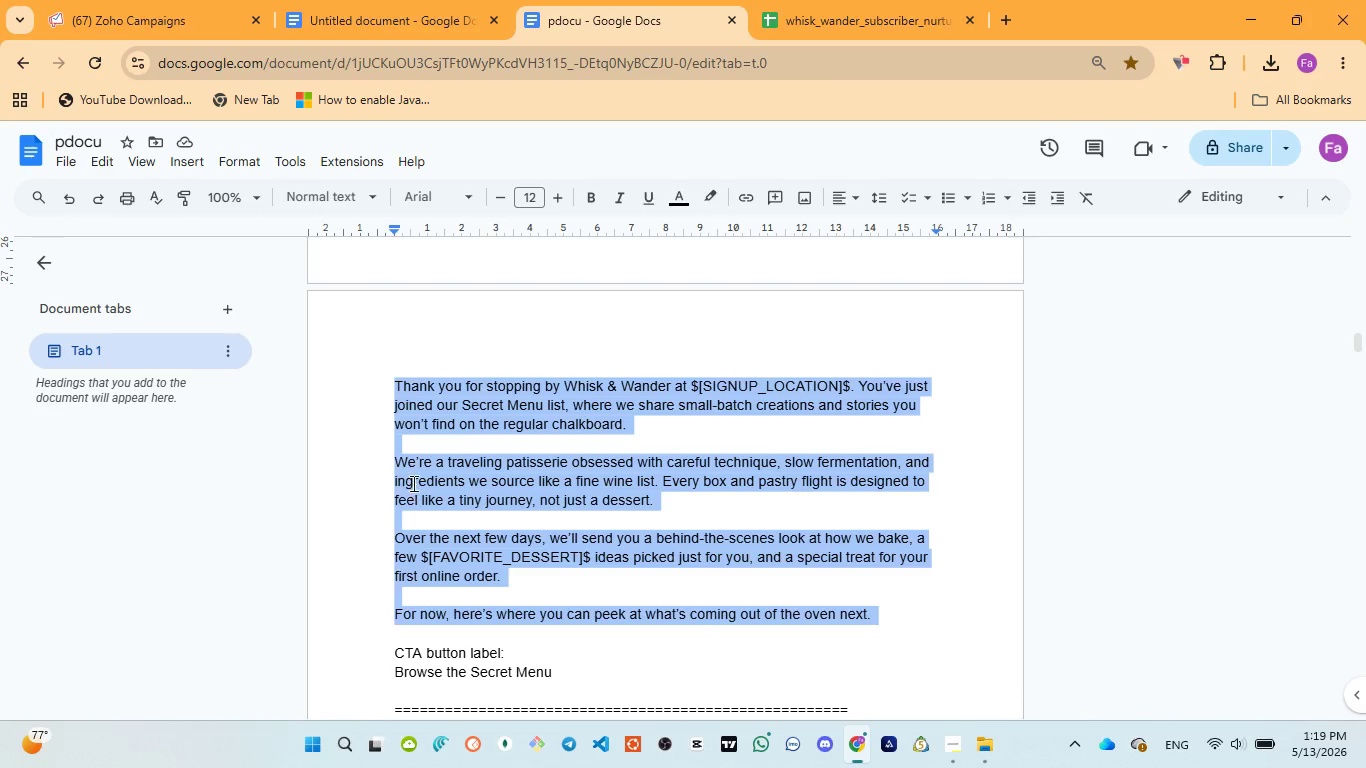 
left_click([154, 30])
 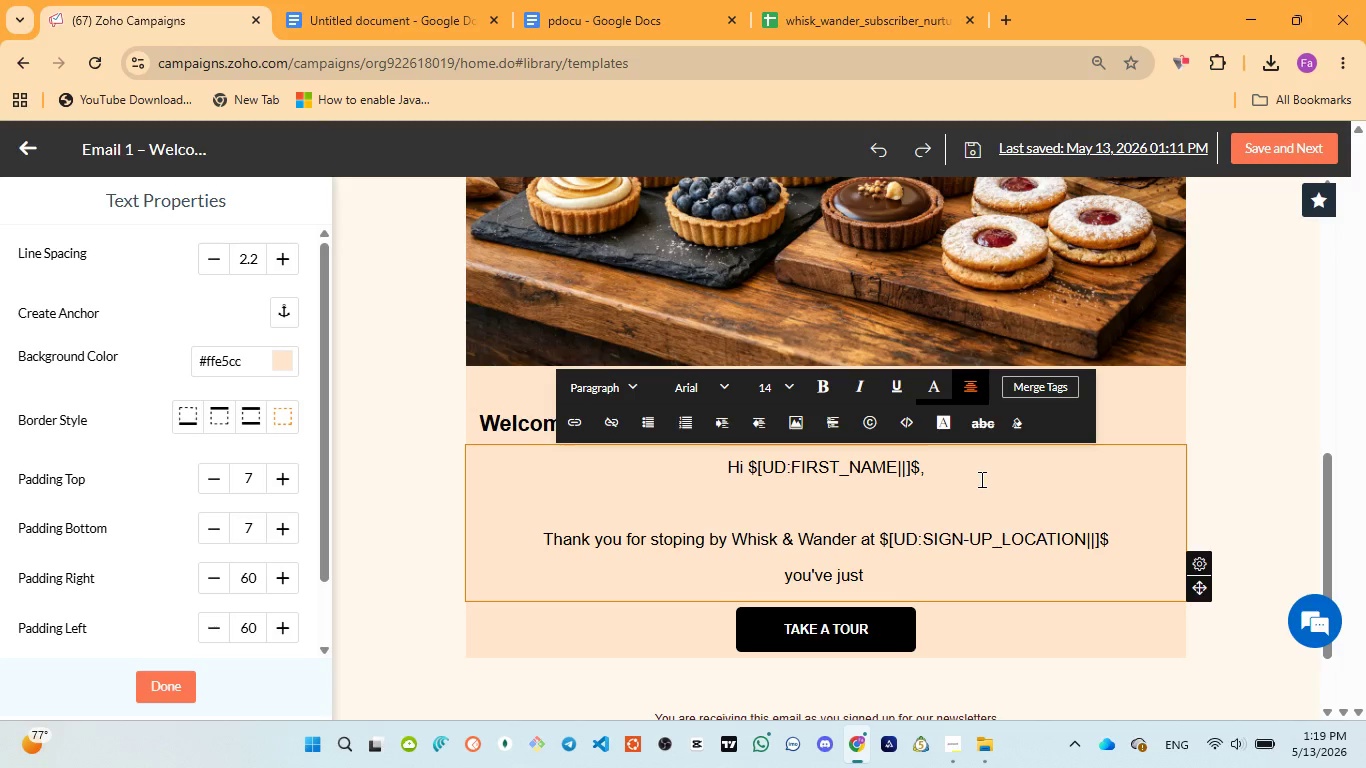 
type(our secret )
 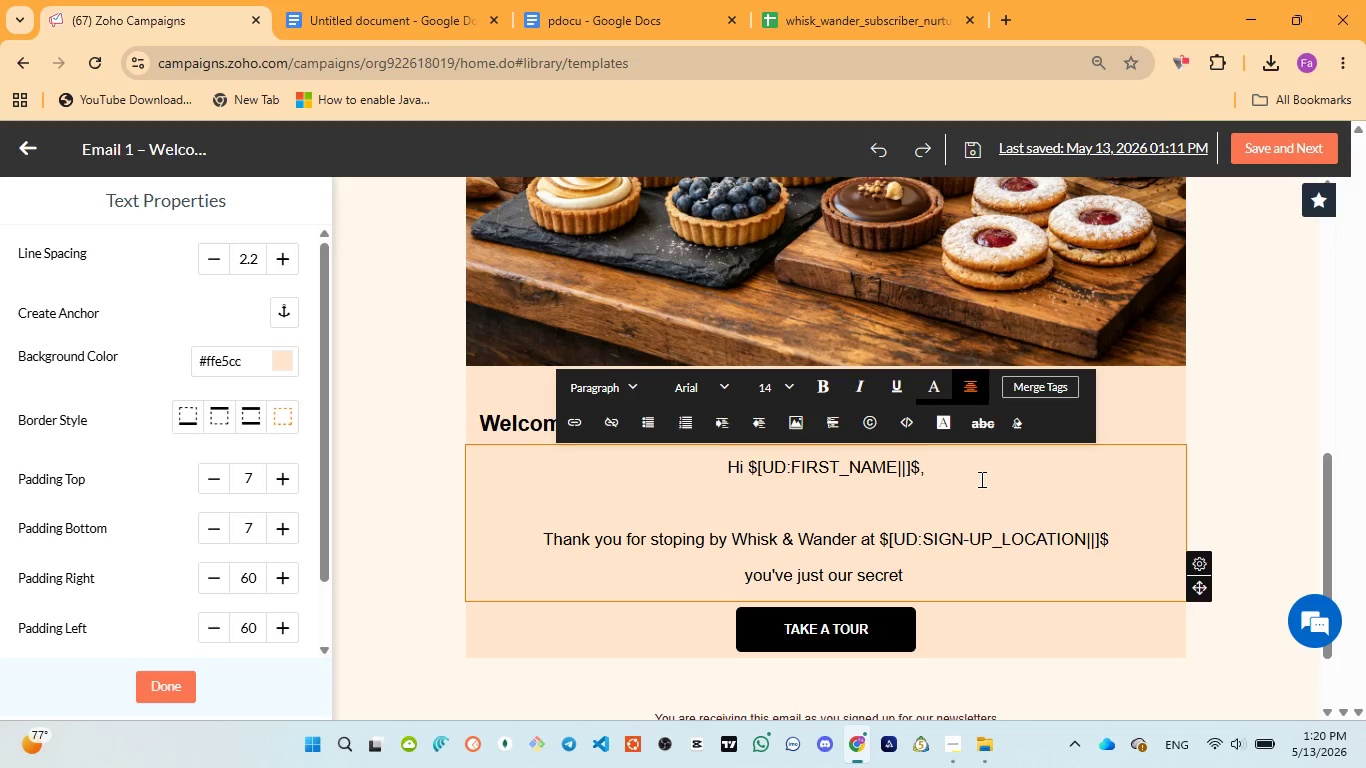 
wait(22.58)
 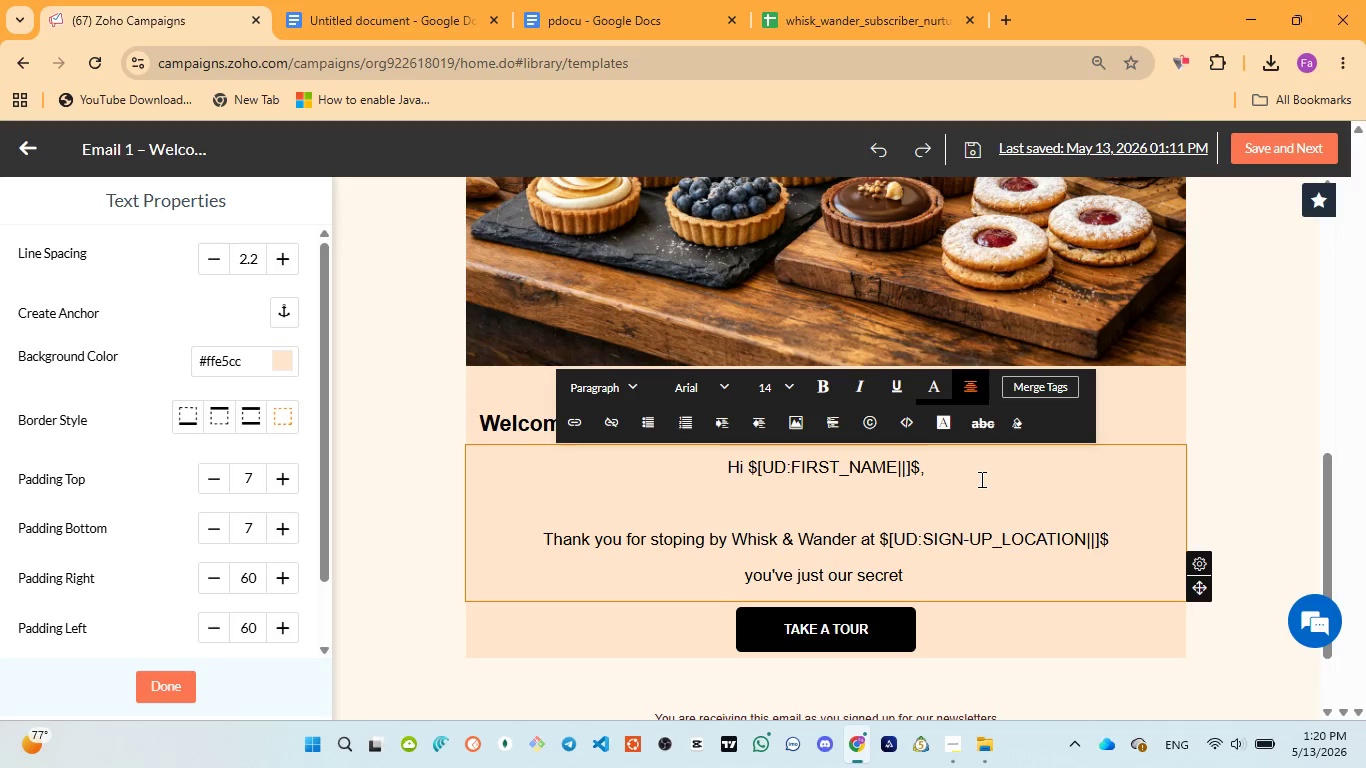 
type(menu )
 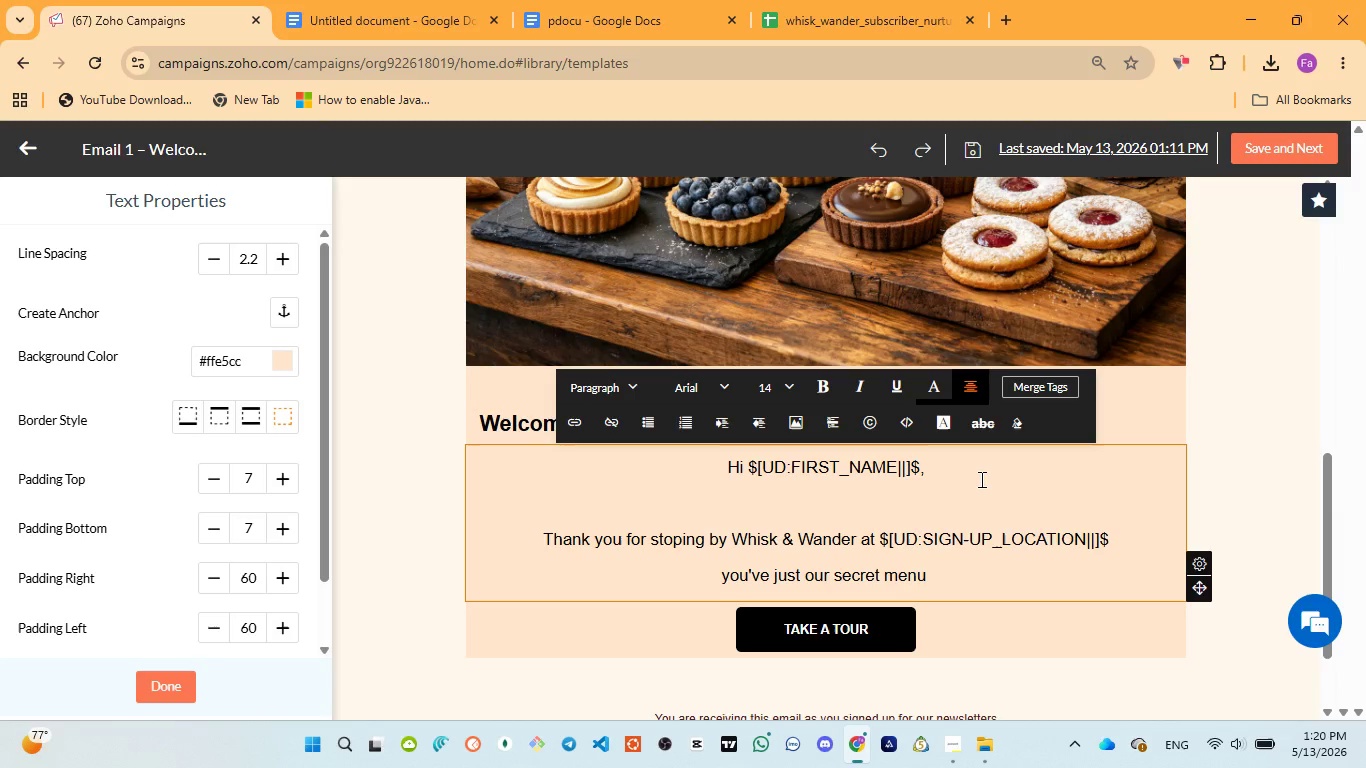 
wait(12.16)
 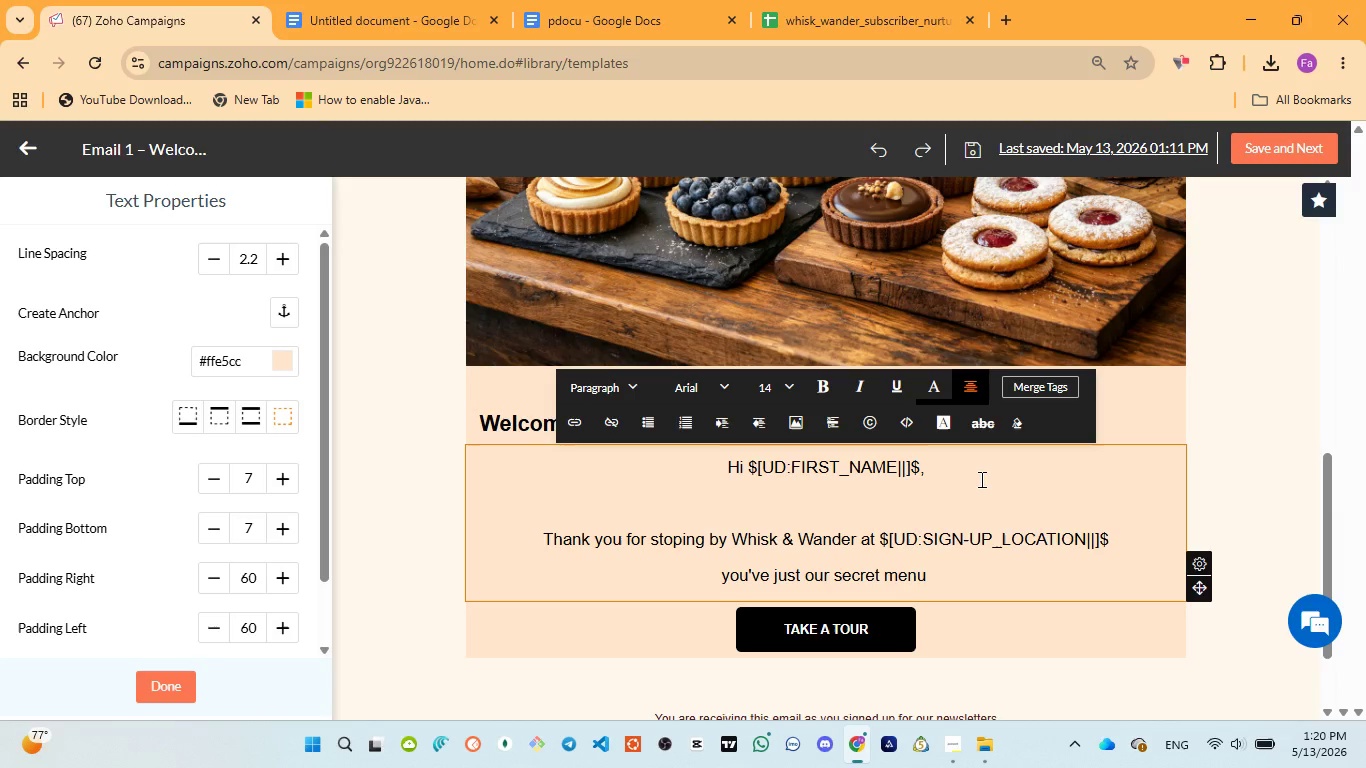 
type(lists )
 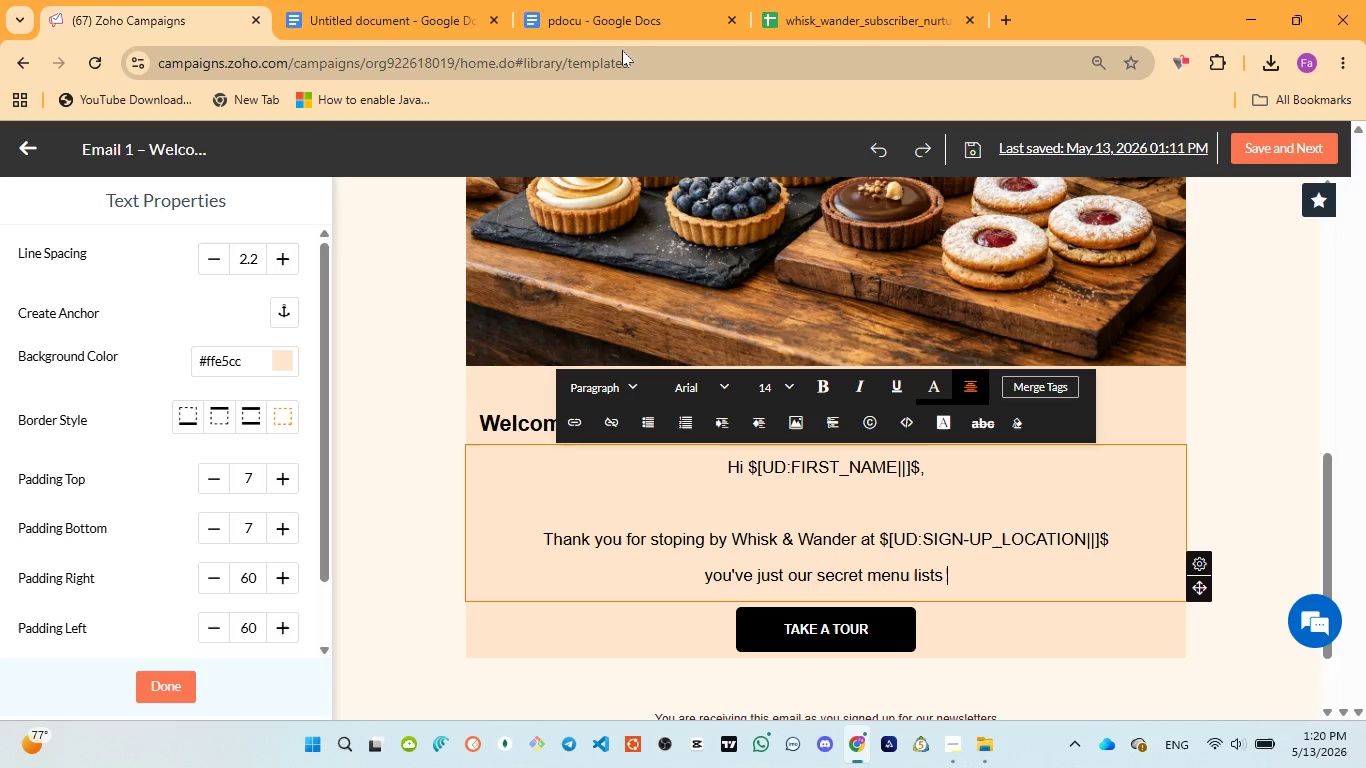 
left_click([616, 27])
 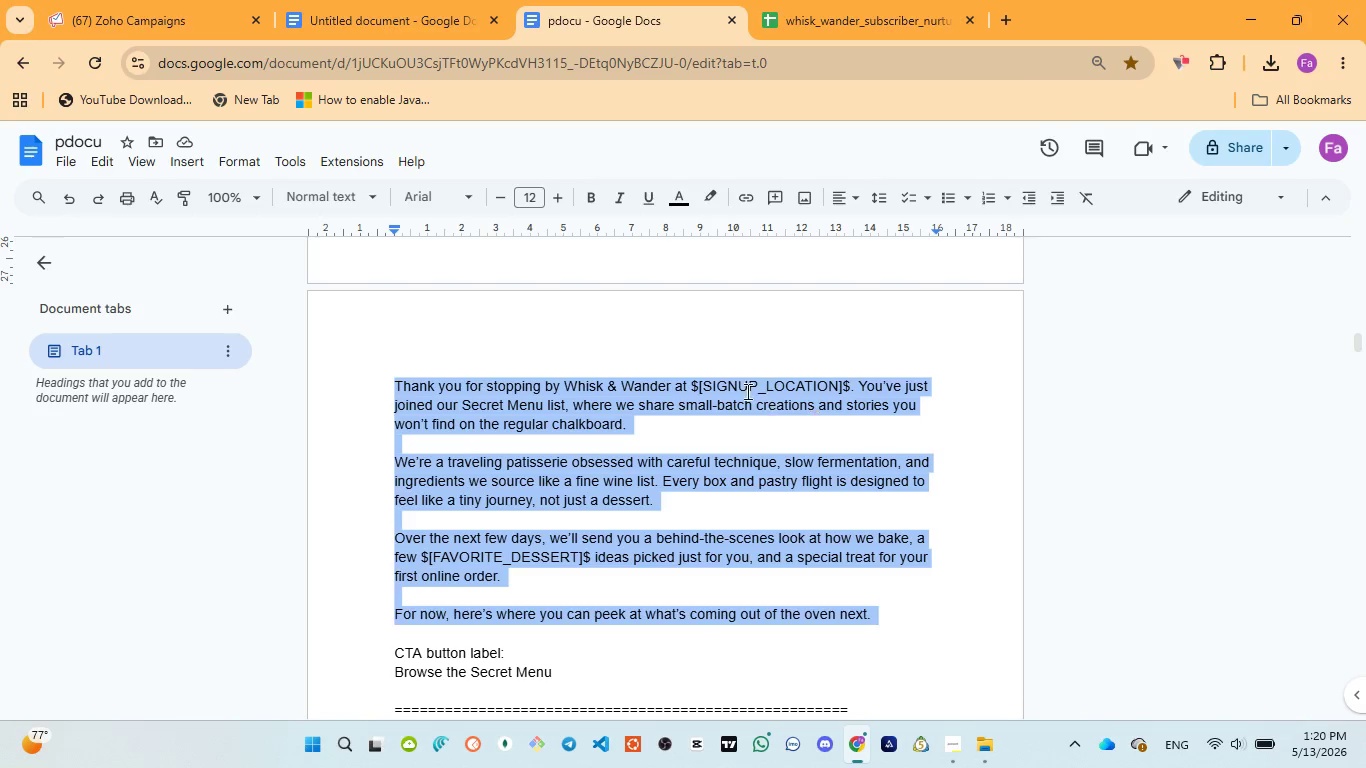 
wait(6.24)
 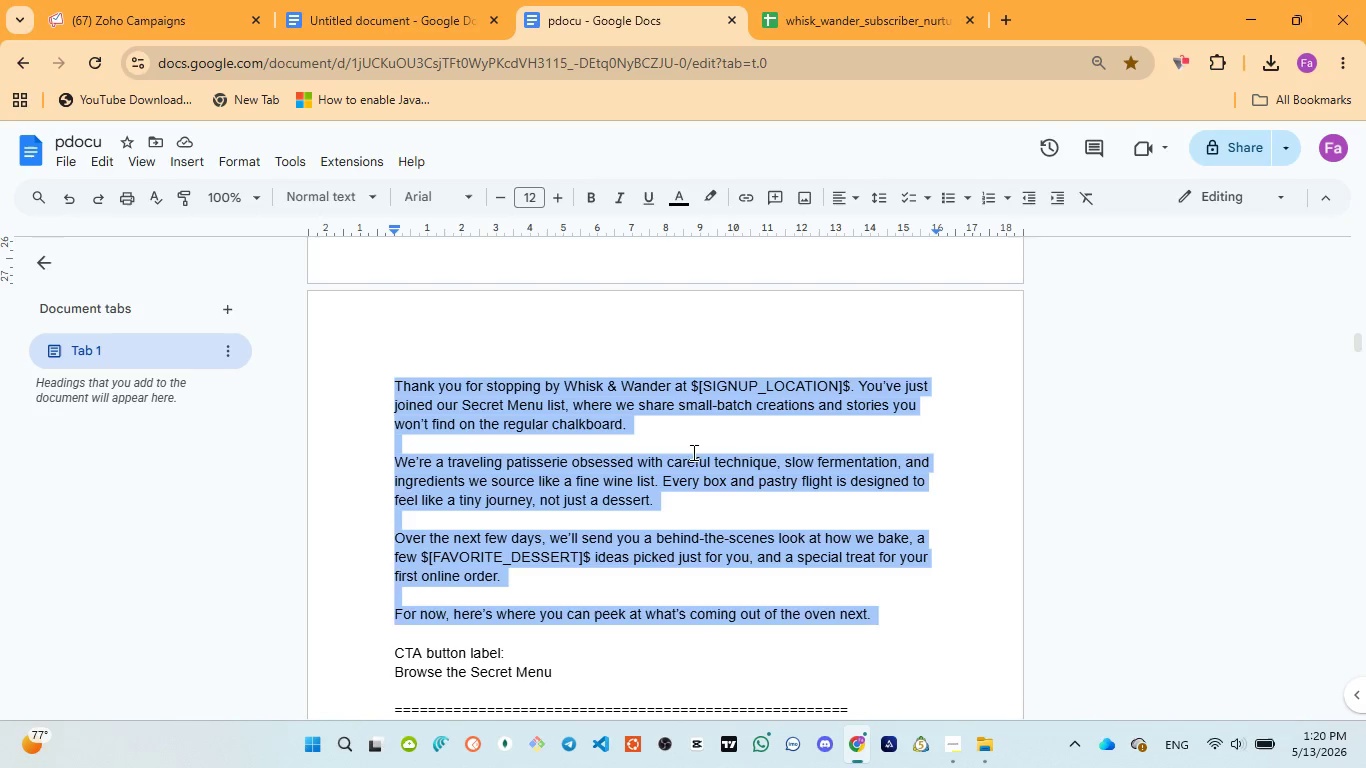 
left_click([144, 0])
 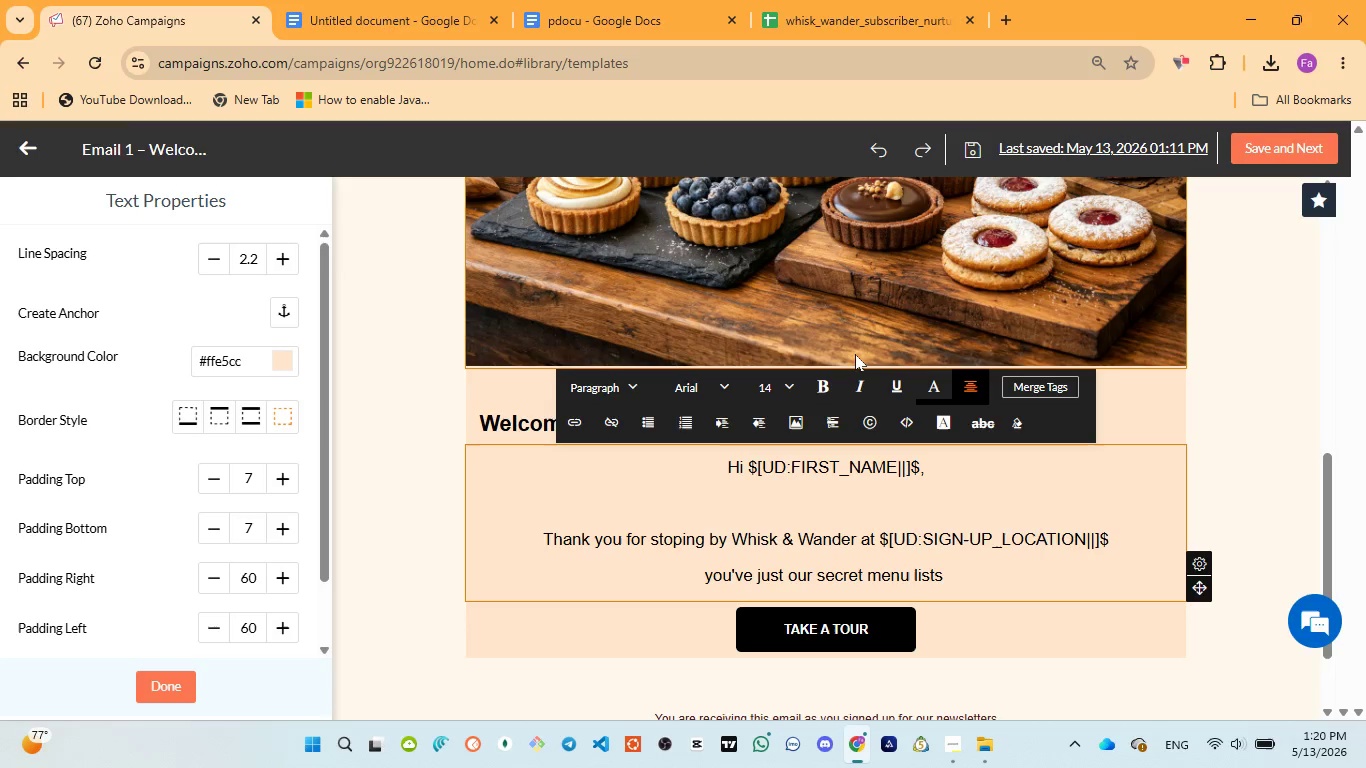 
key(ArrowLeft)
 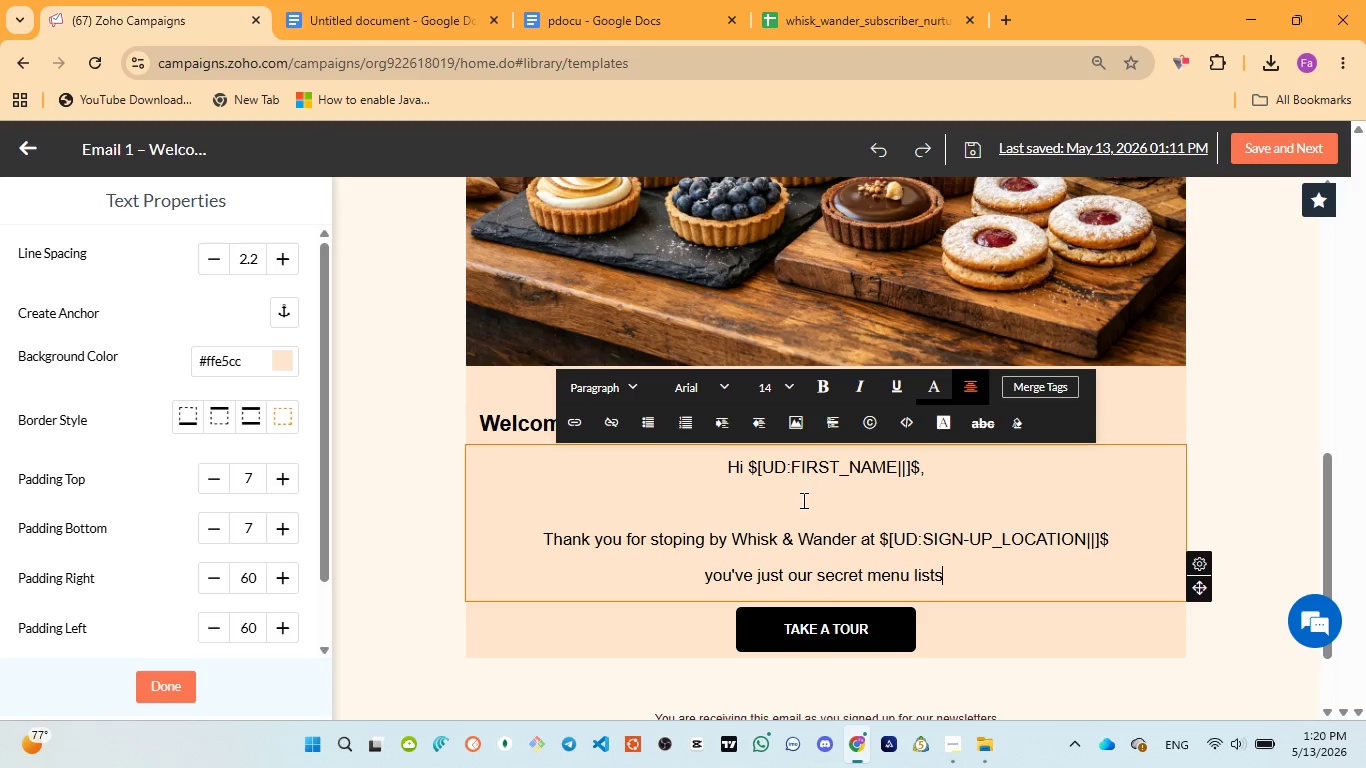 
left_click([788, 569])
 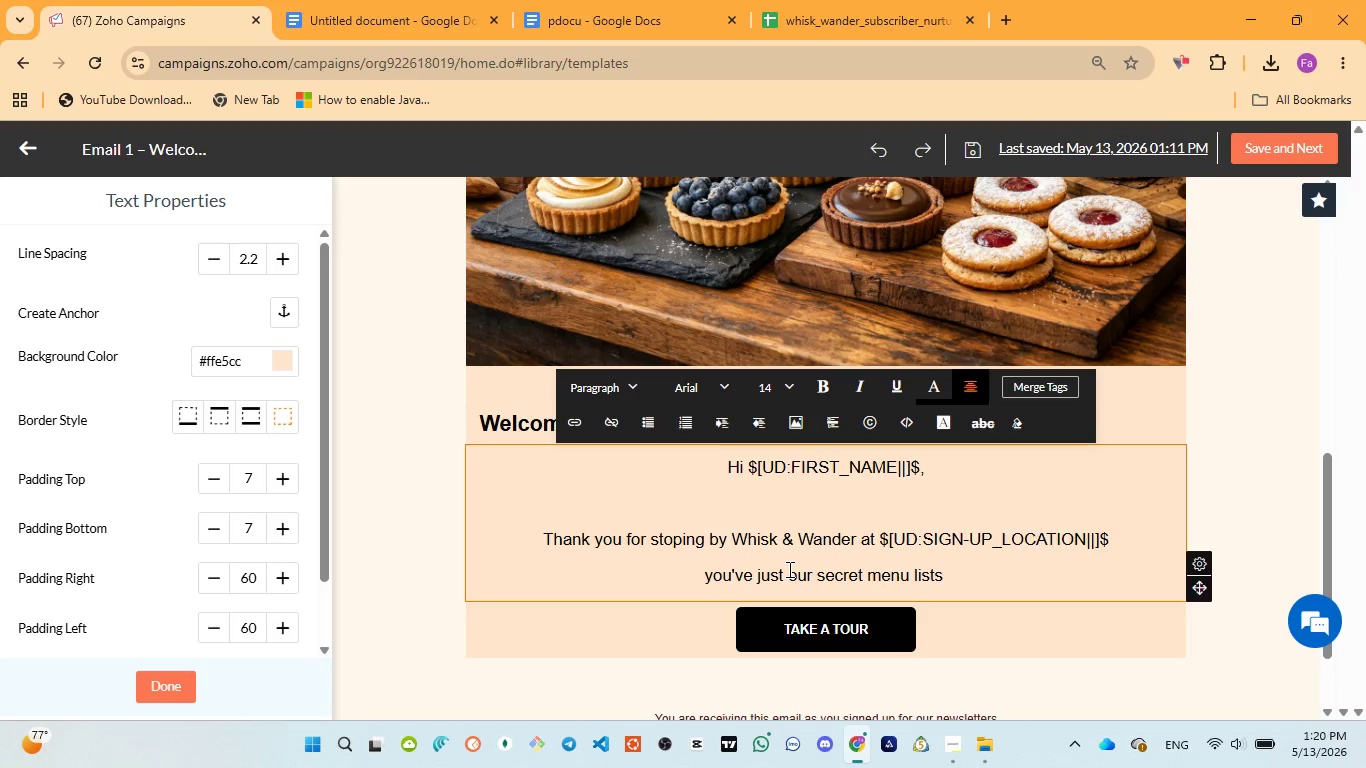 
type(joined )
 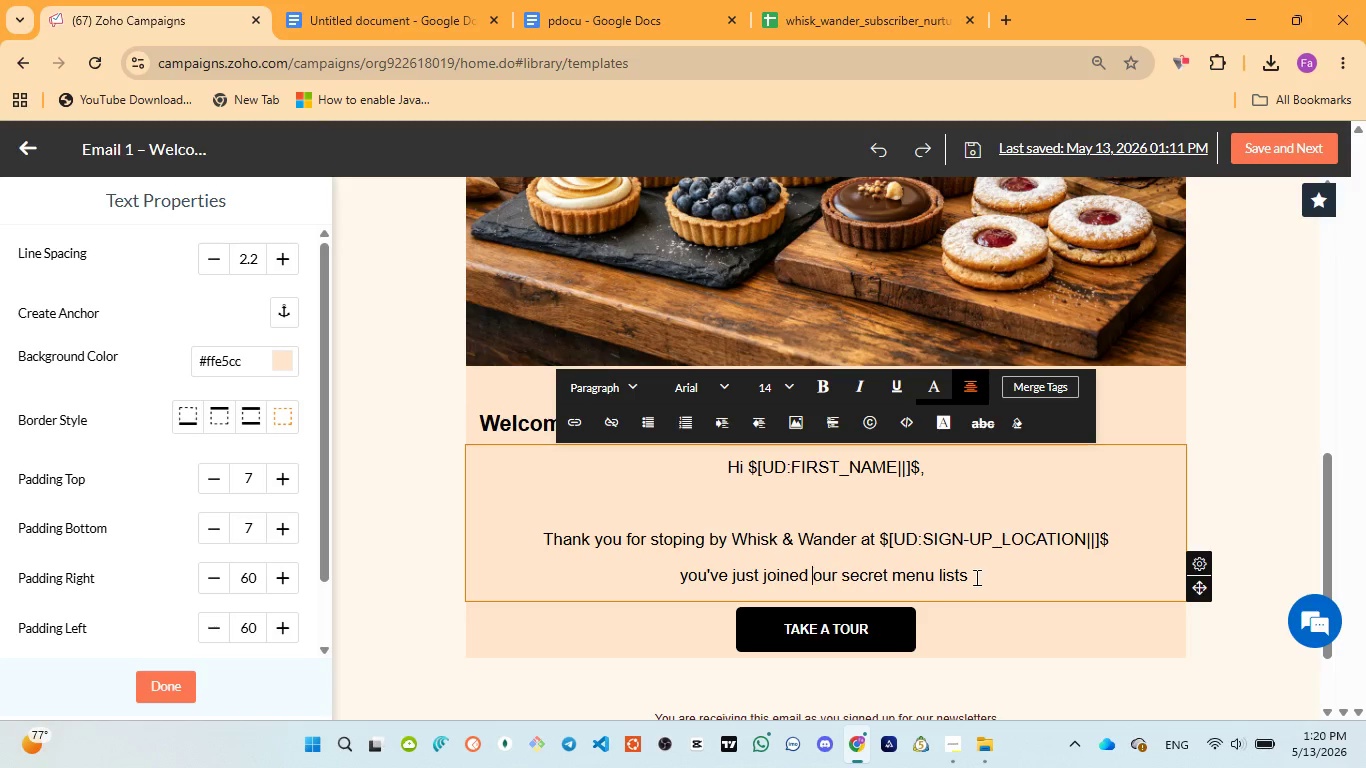 
left_click([964, 577])
 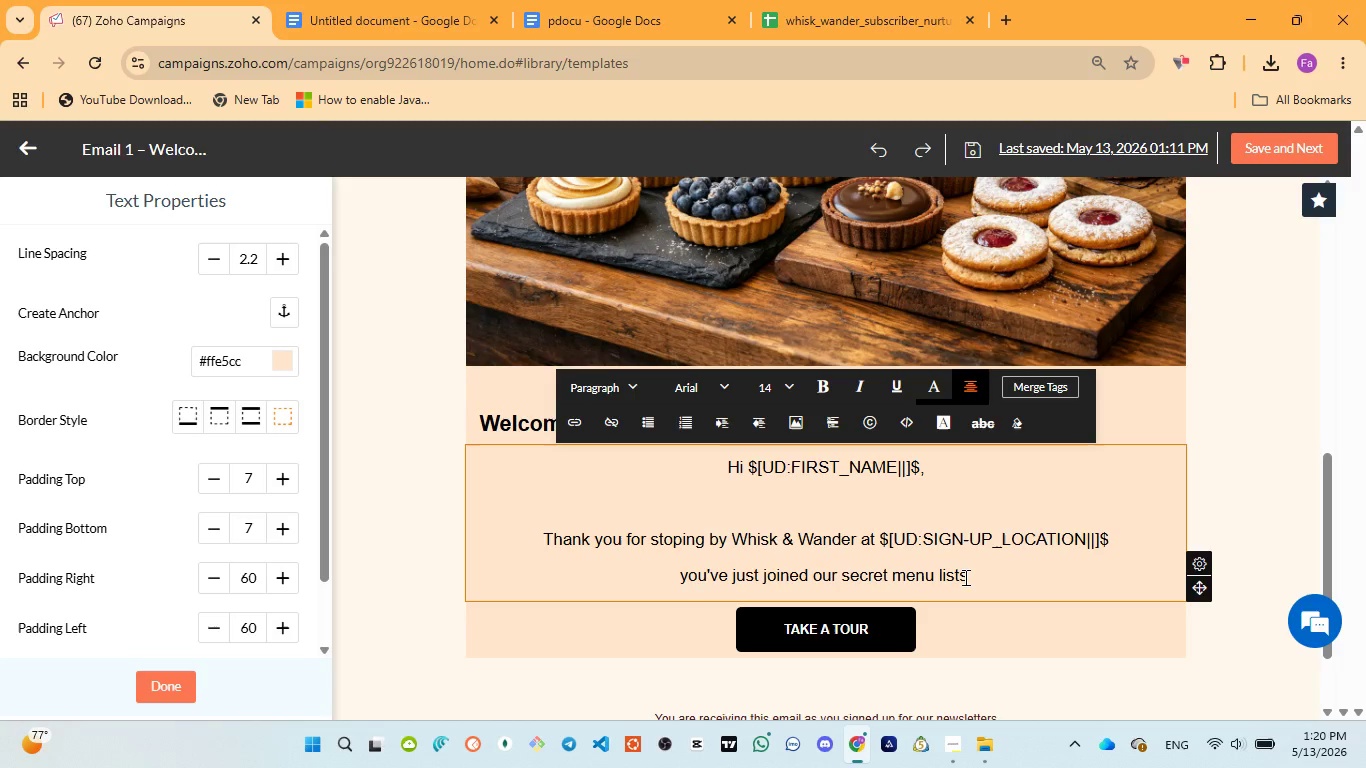 
type(, where we )
 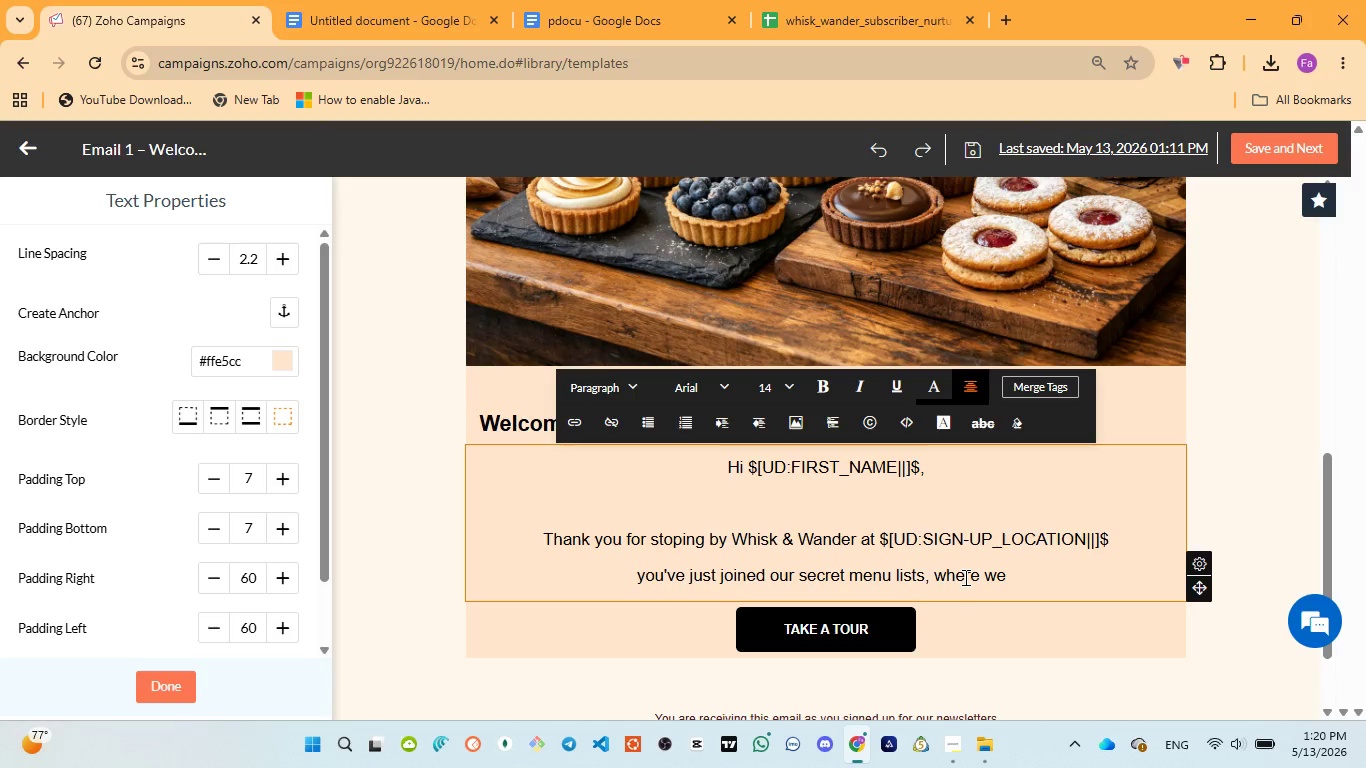 
wait(7.78)
 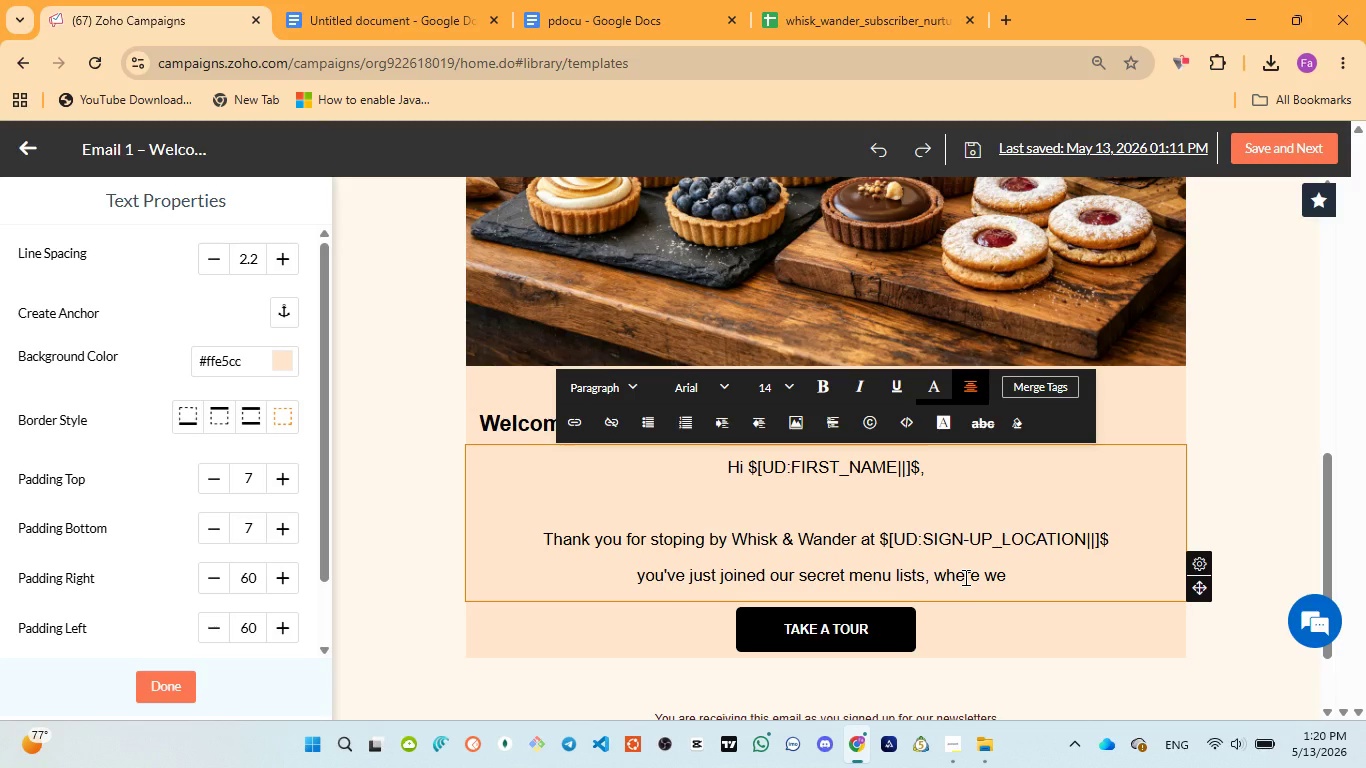 
type(share )
 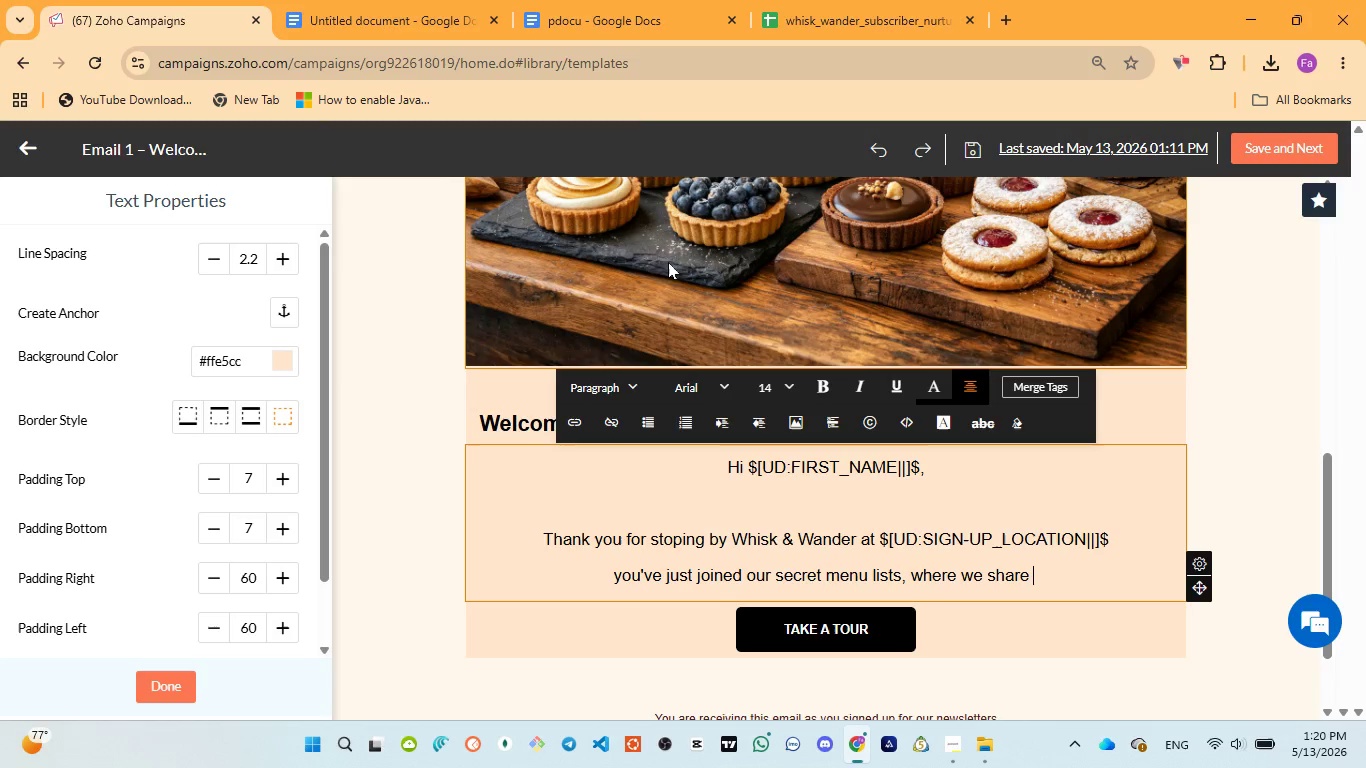 
left_click([607, 25])
 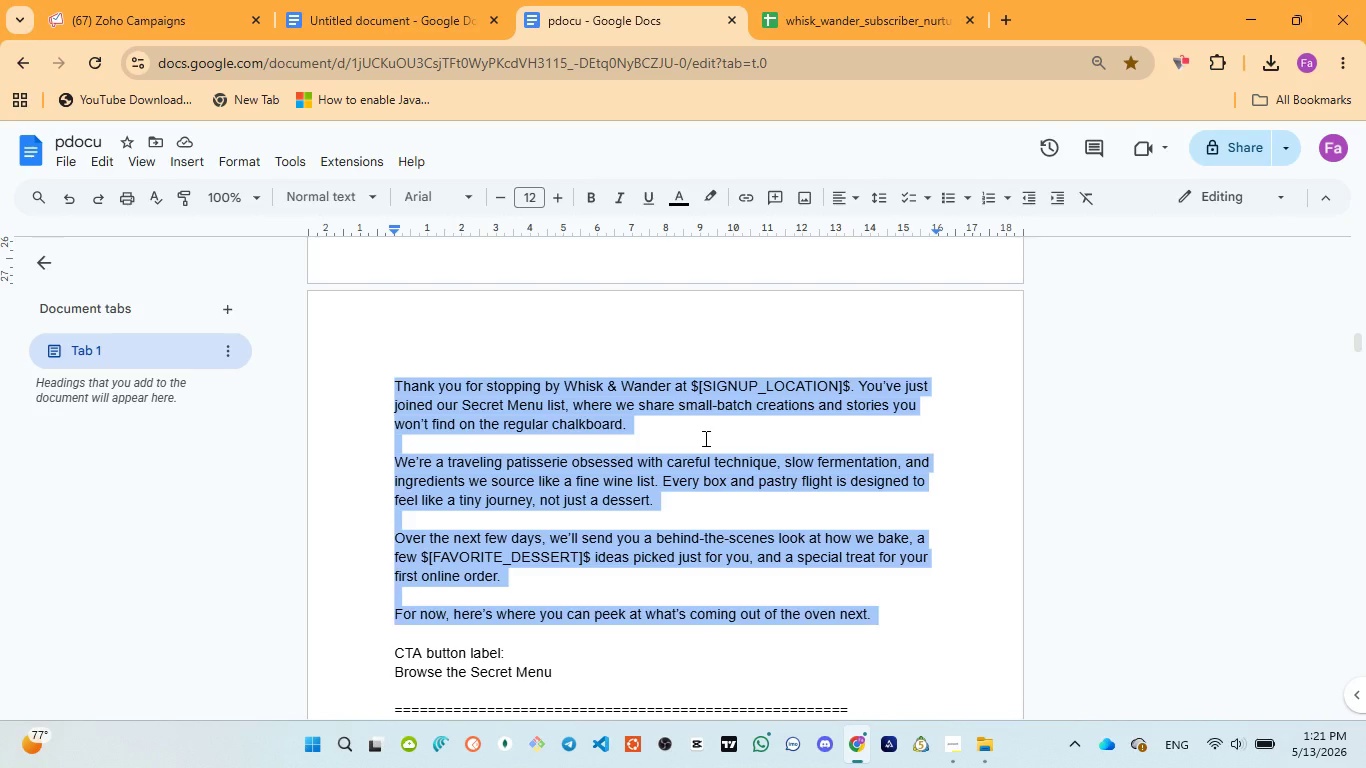 
wait(6.91)
 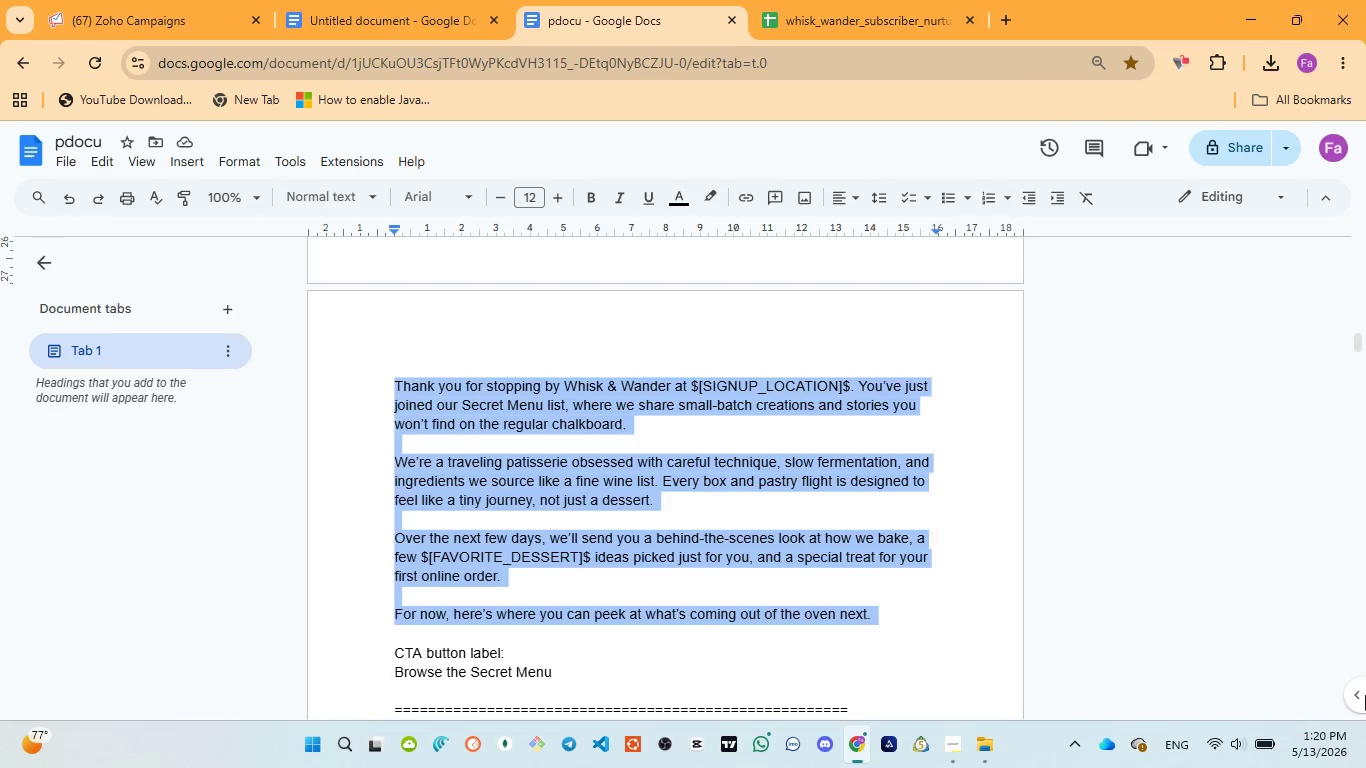 
left_click([140, 24])
 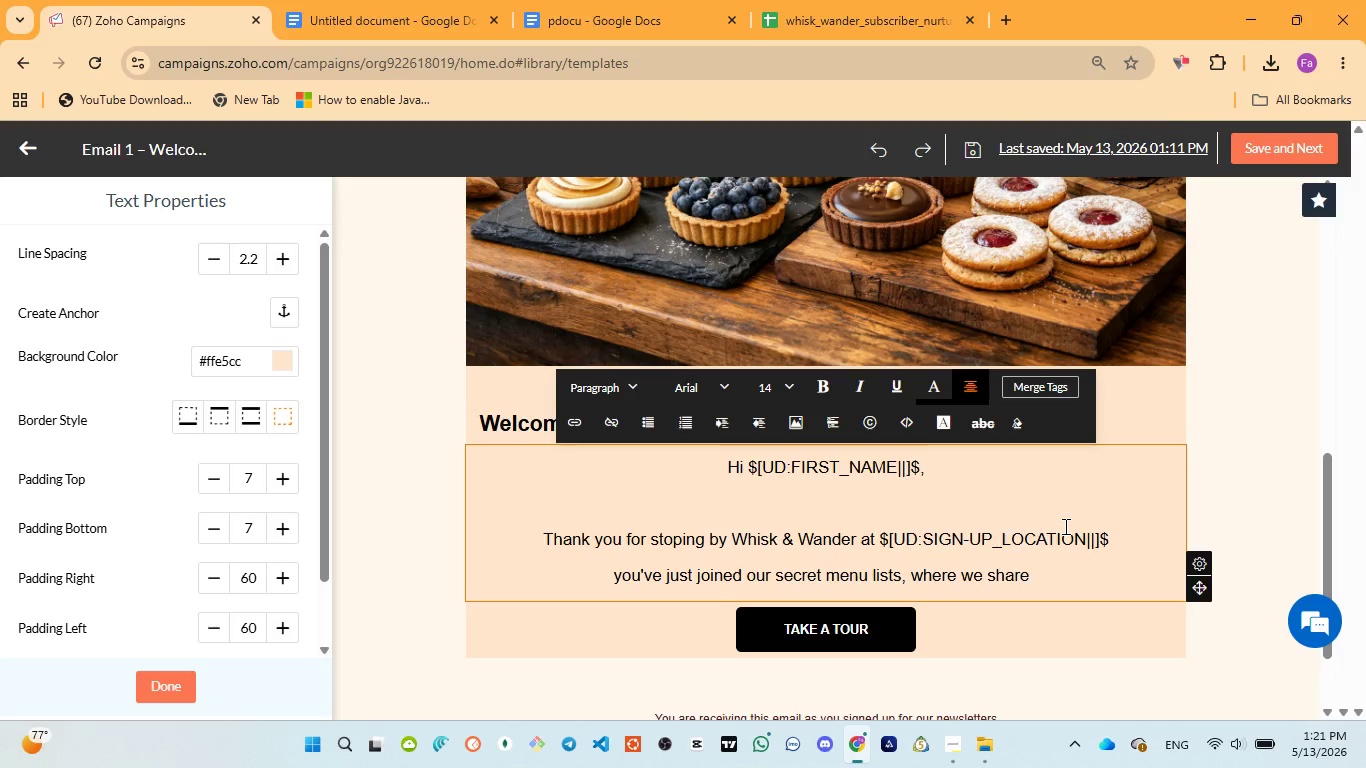 
type(a small batch creations )
 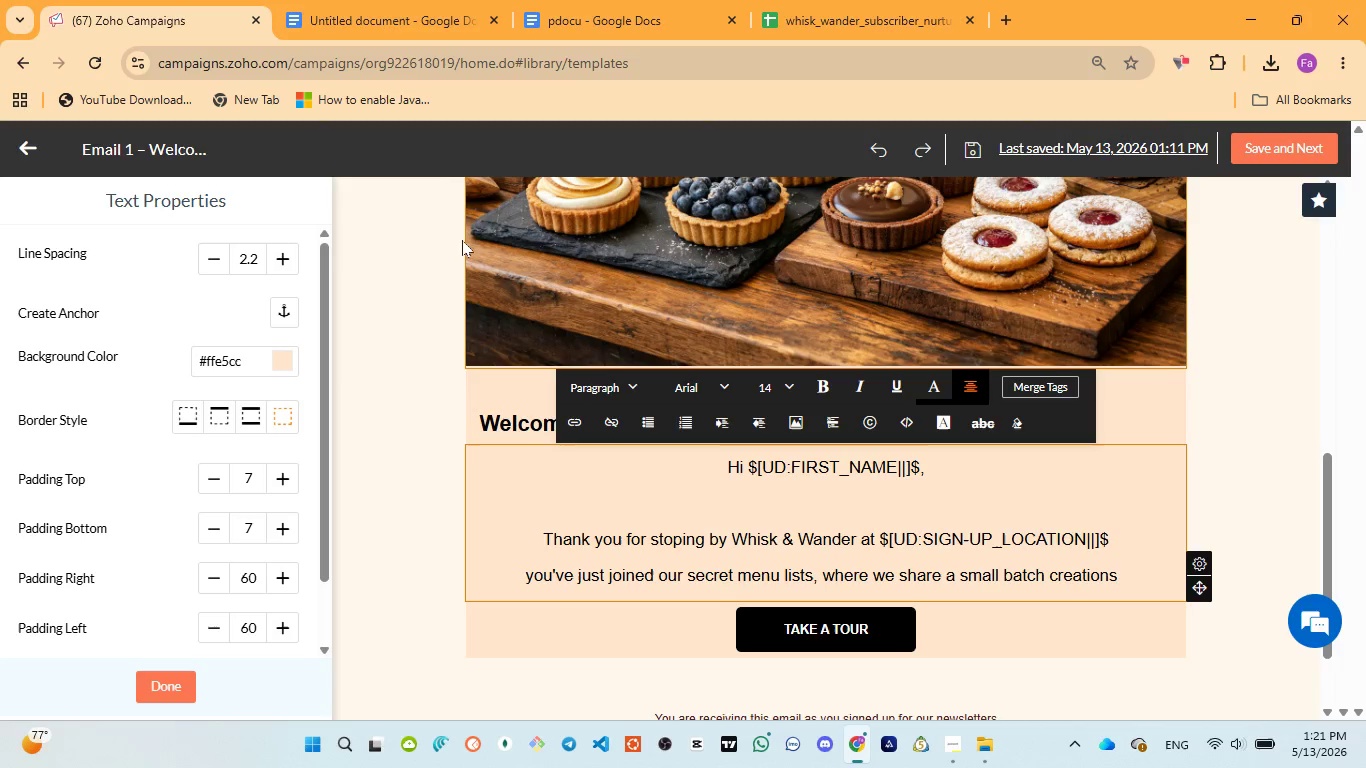 
left_click([600, 14])
 